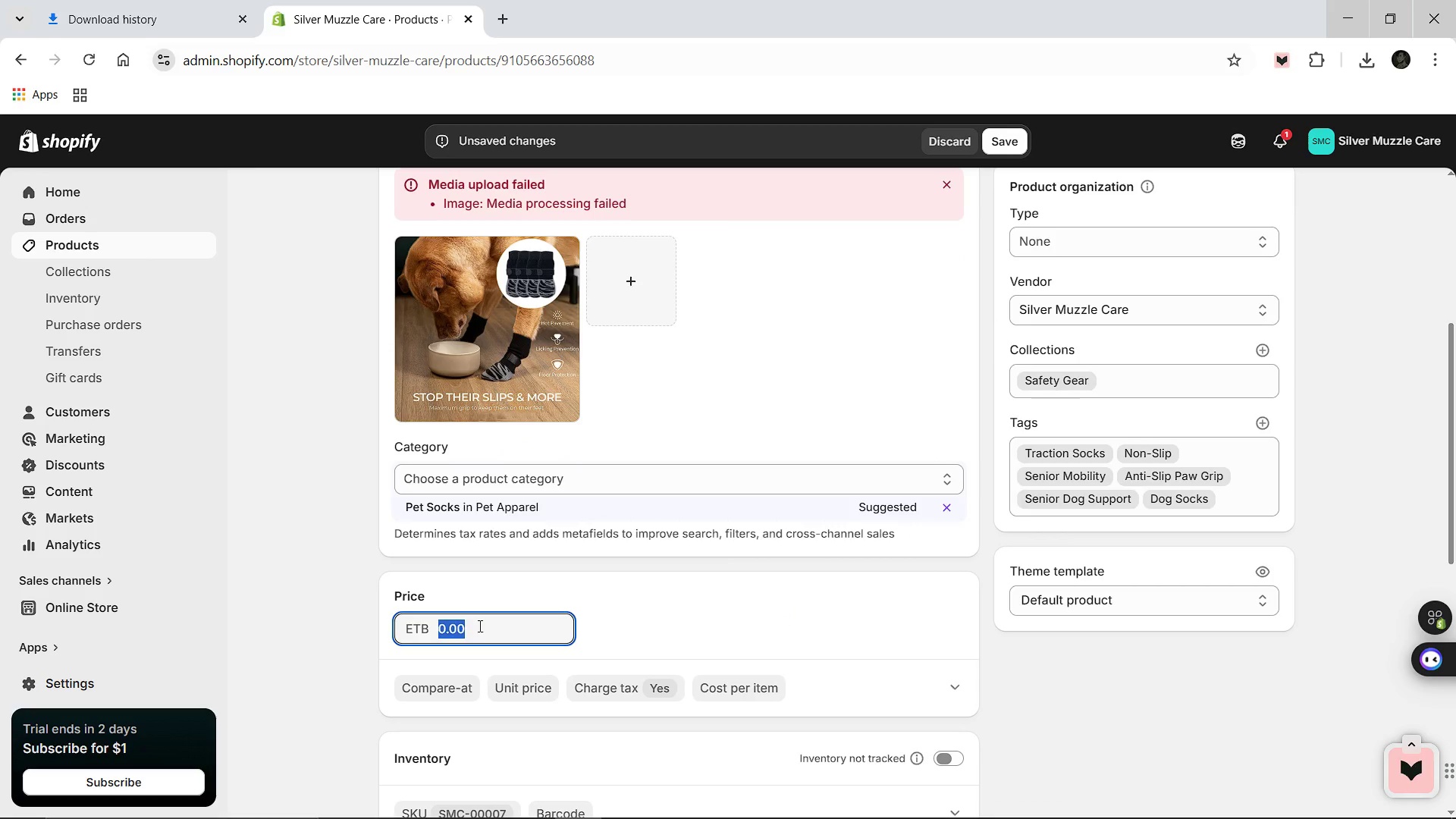 
type(19.99)
 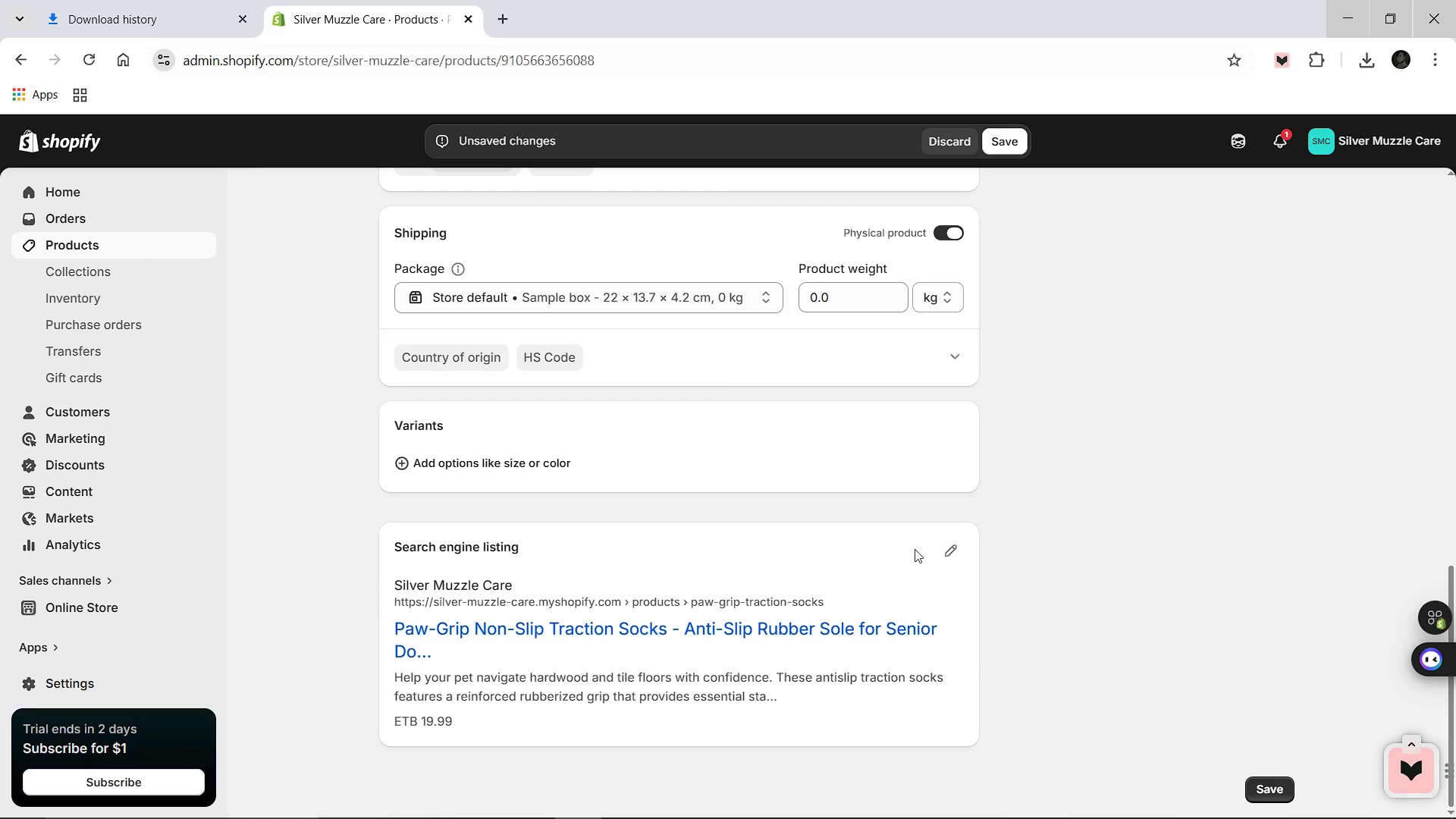 
left_click([945, 548])
 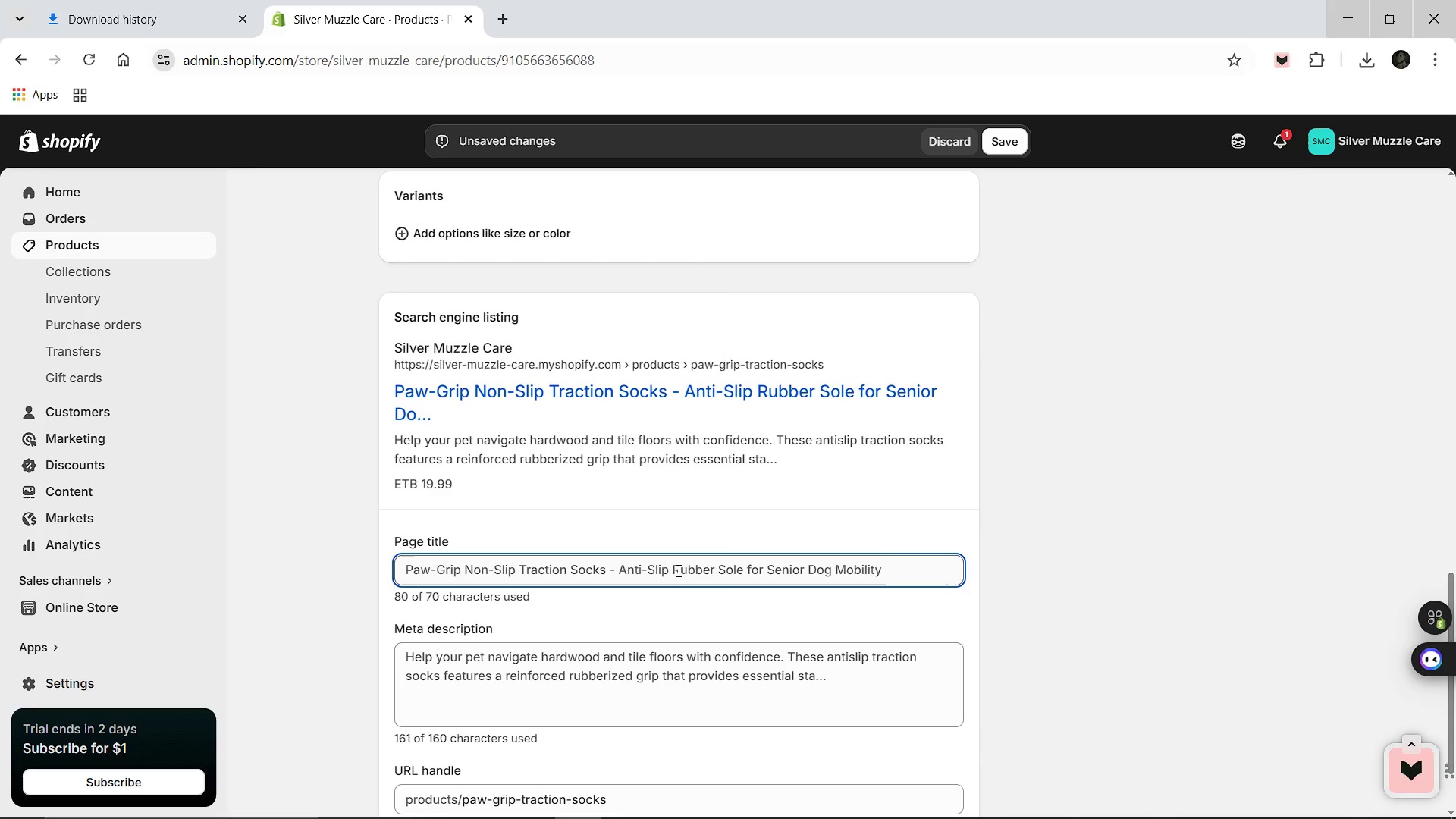 
left_click([677, 570])
 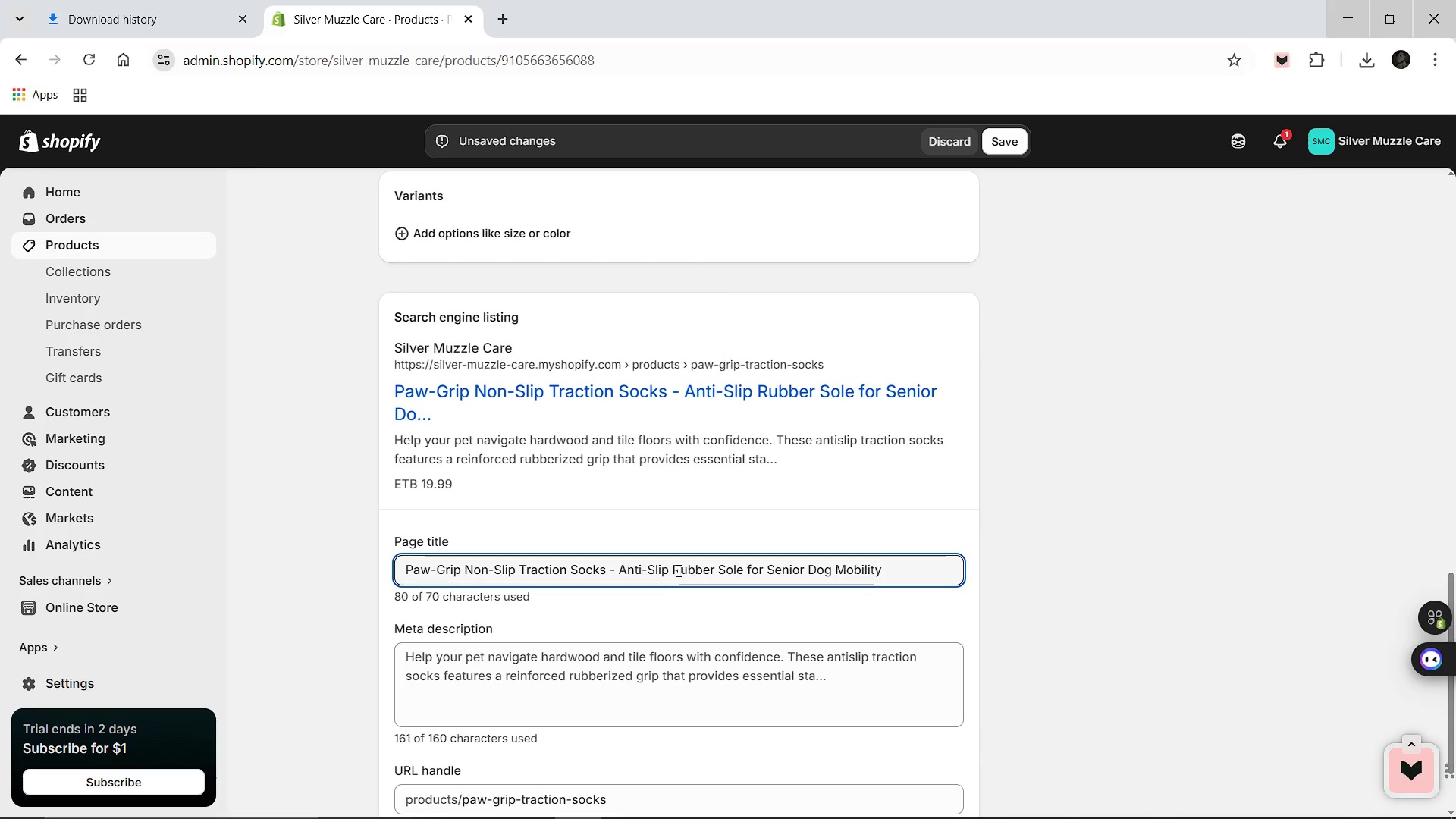 
key(Control+A)
 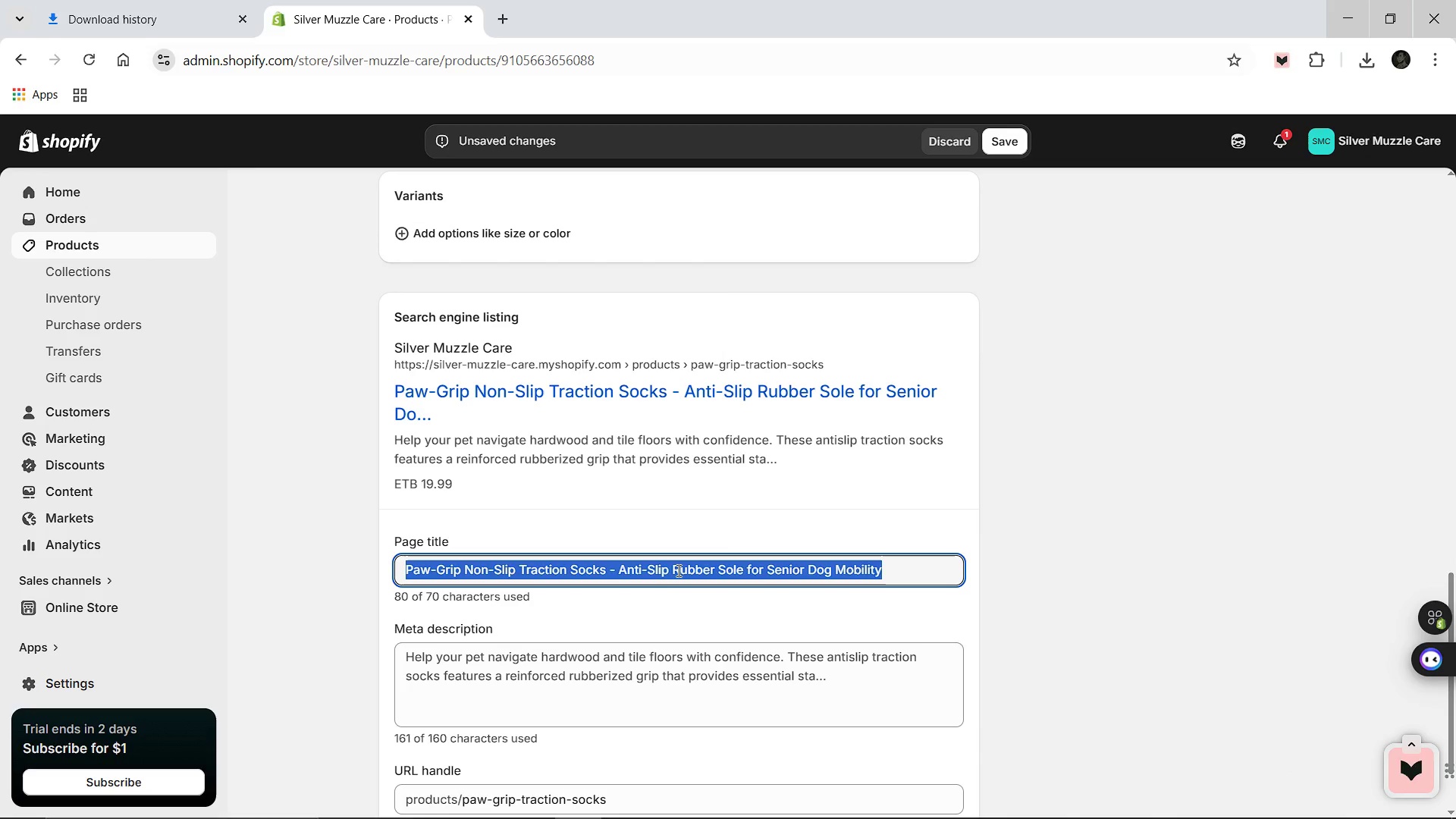 
type(Non-Slip Dog Socks)
 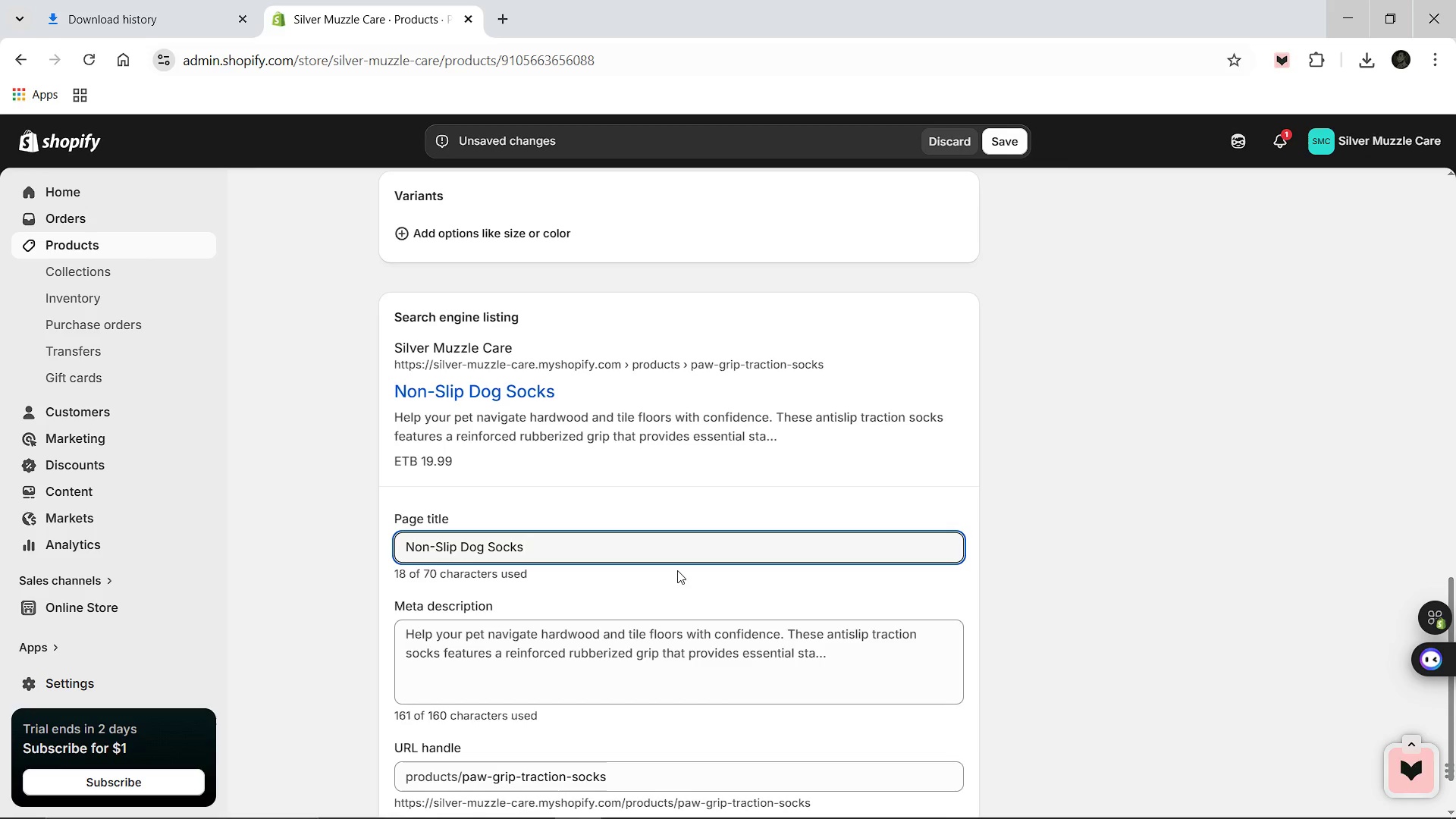 
type( [Break])
key(Backspace)
type([Break] D)
key(Backspace)
type(Paw Grp Ta)
key(Backspace)
type(raction for Senior Mobility)
 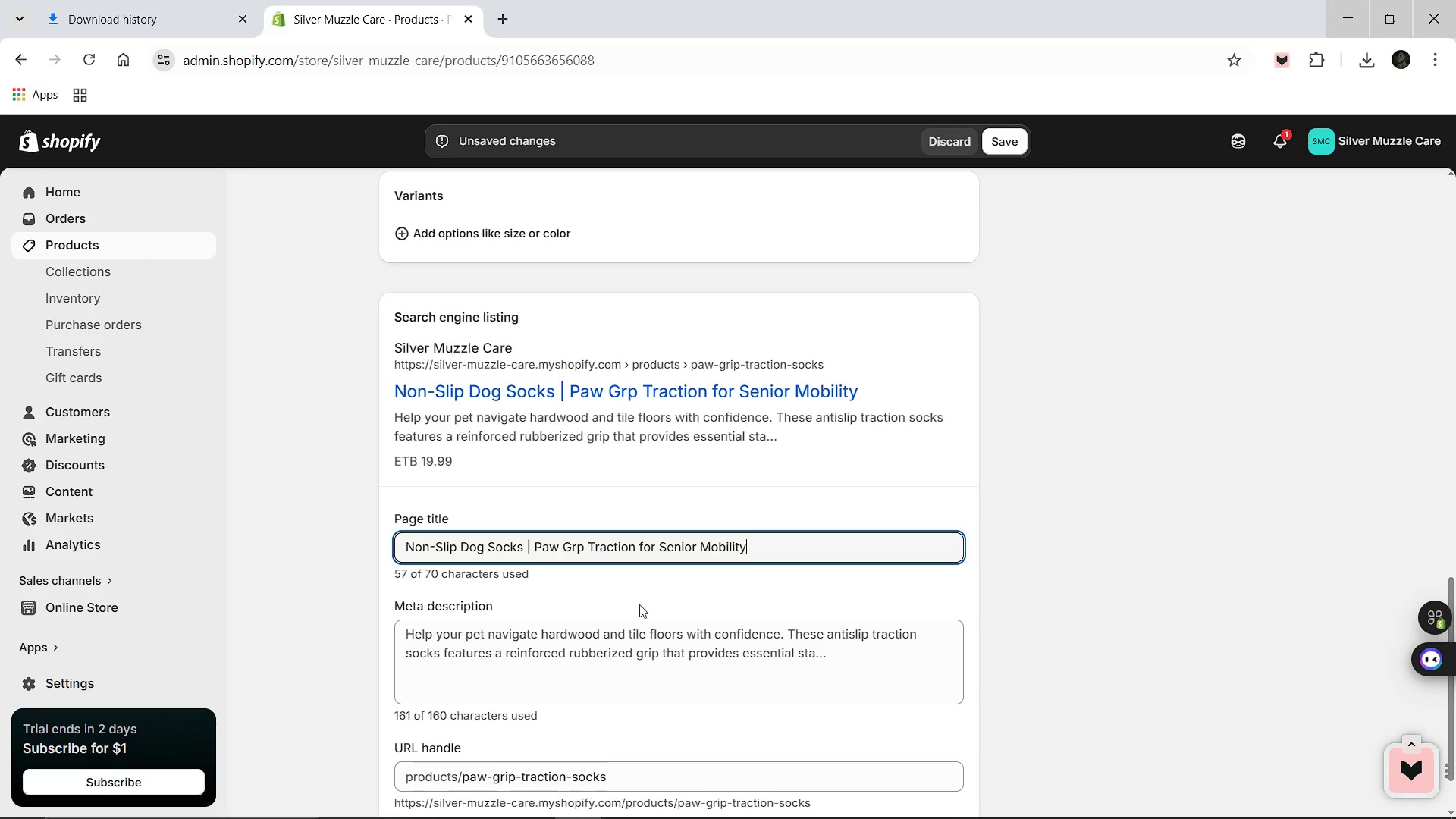 
left_click([583, 652])
 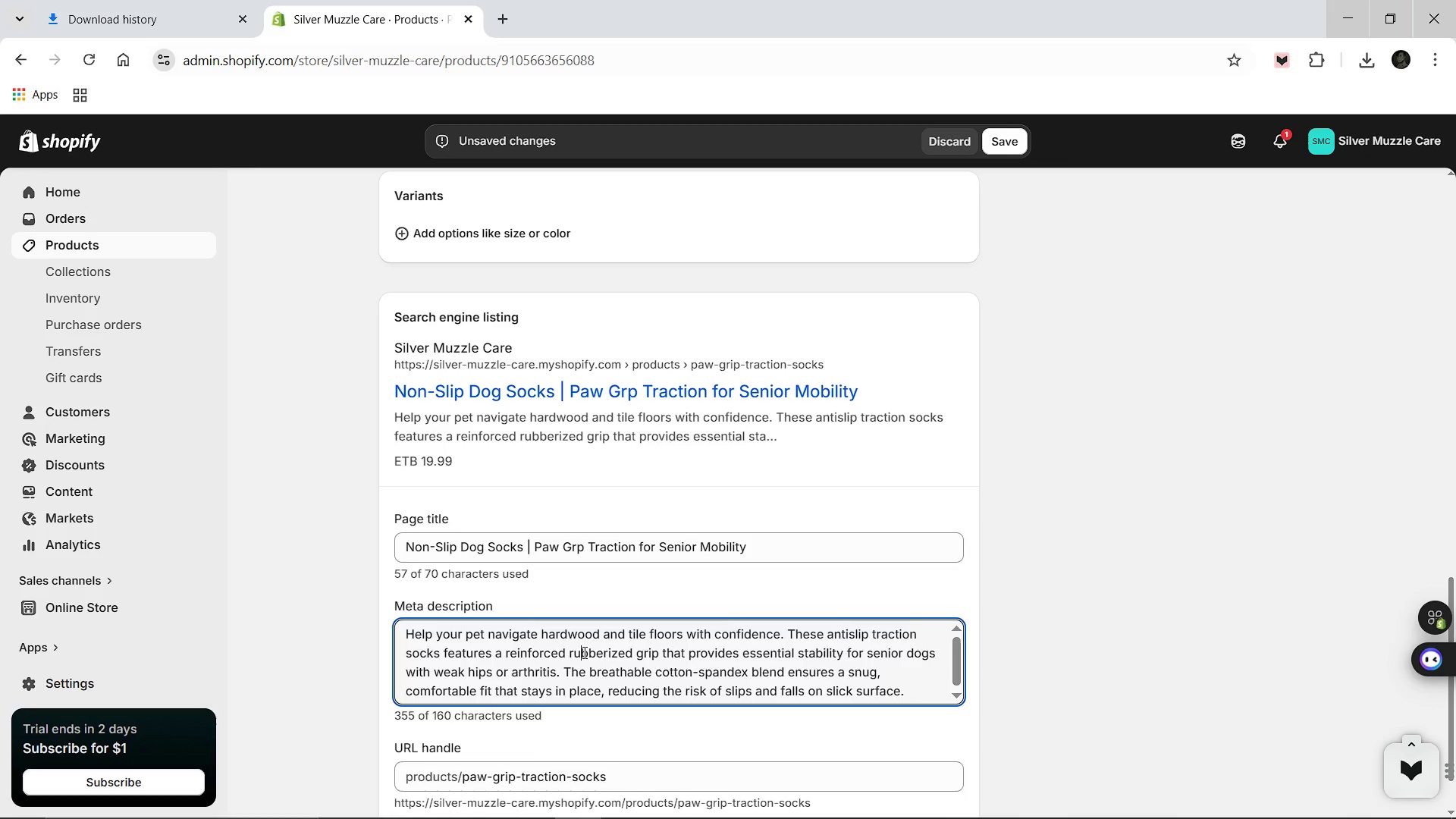 
key(Control+A)
 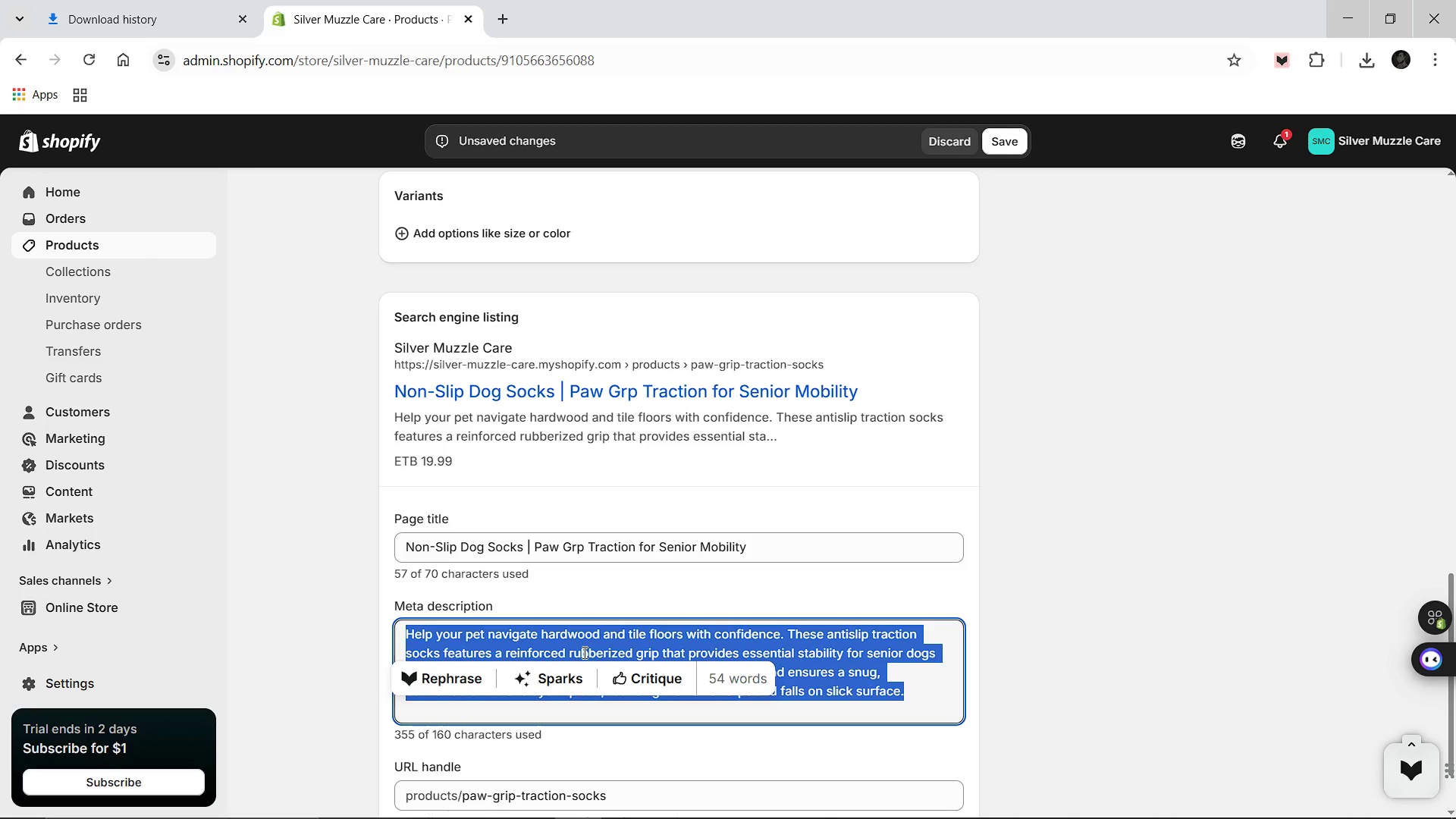 
type(Prevent slips and falls with our Paw-Grip non-slip dog socks. Reinforced rubber soles provide traction for senior dogs on slippery indoor floors.)
 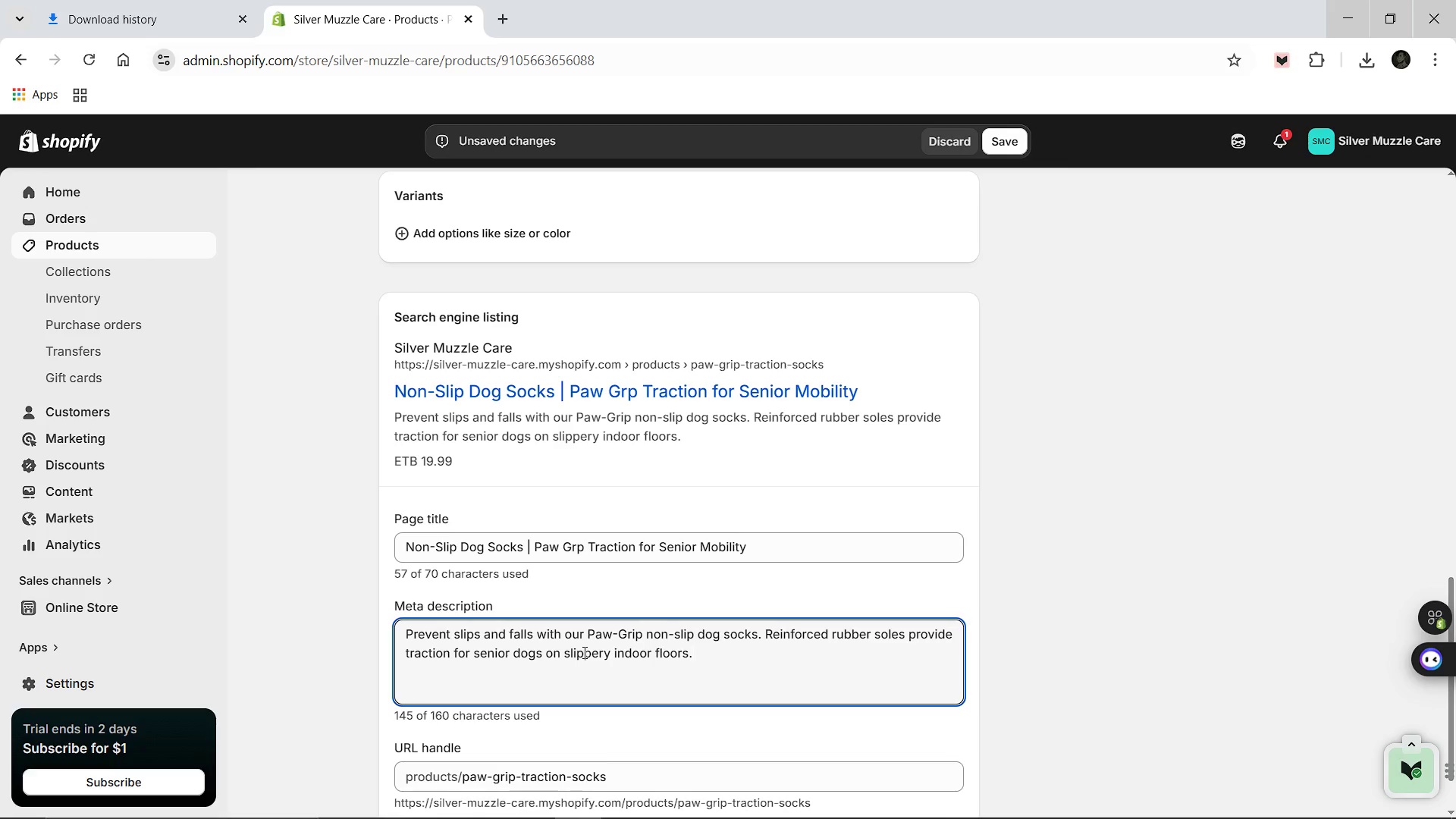 
wait(5.39)
 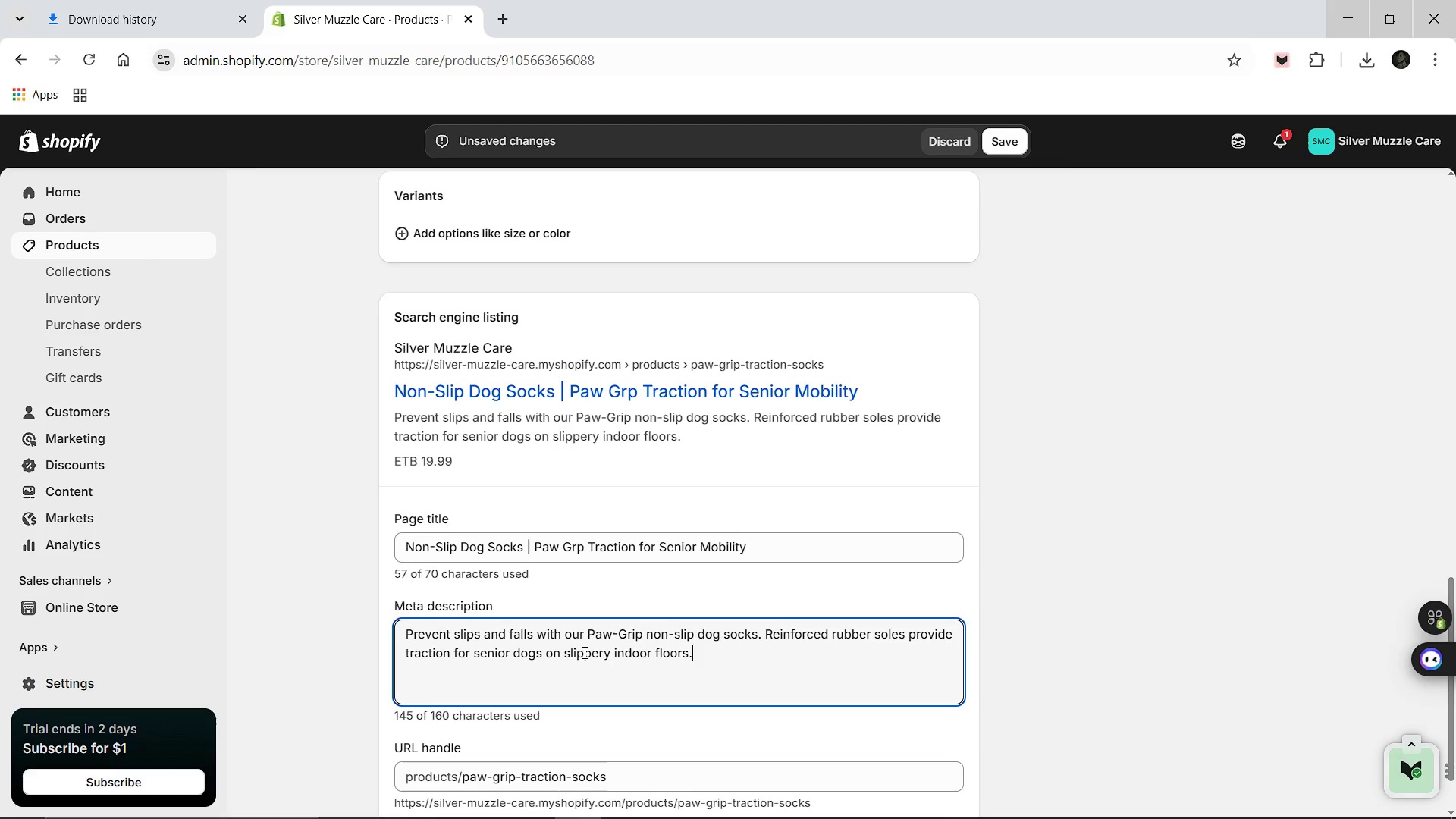 
left_click([484, 510])
 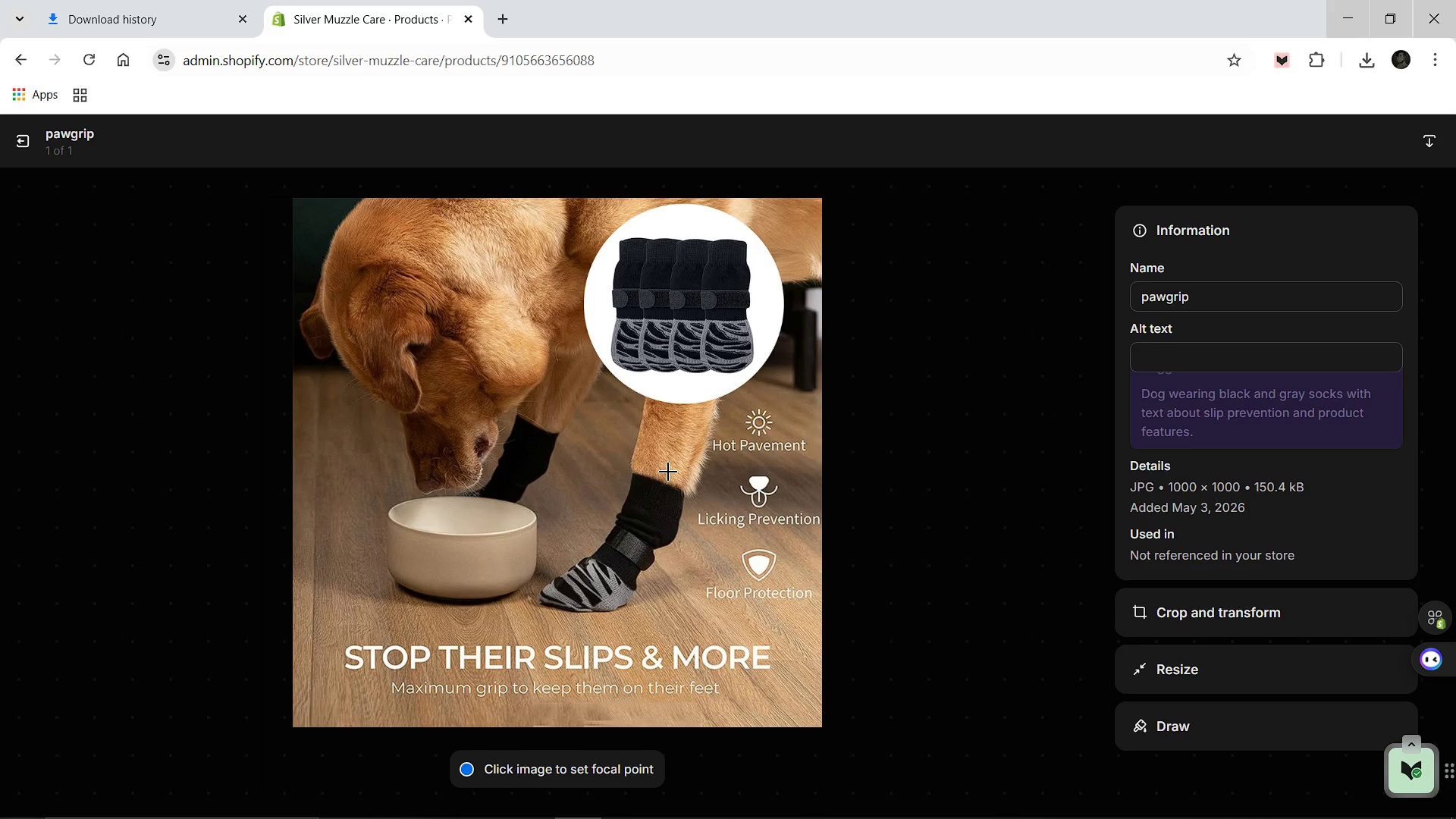 
wait(7.58)
 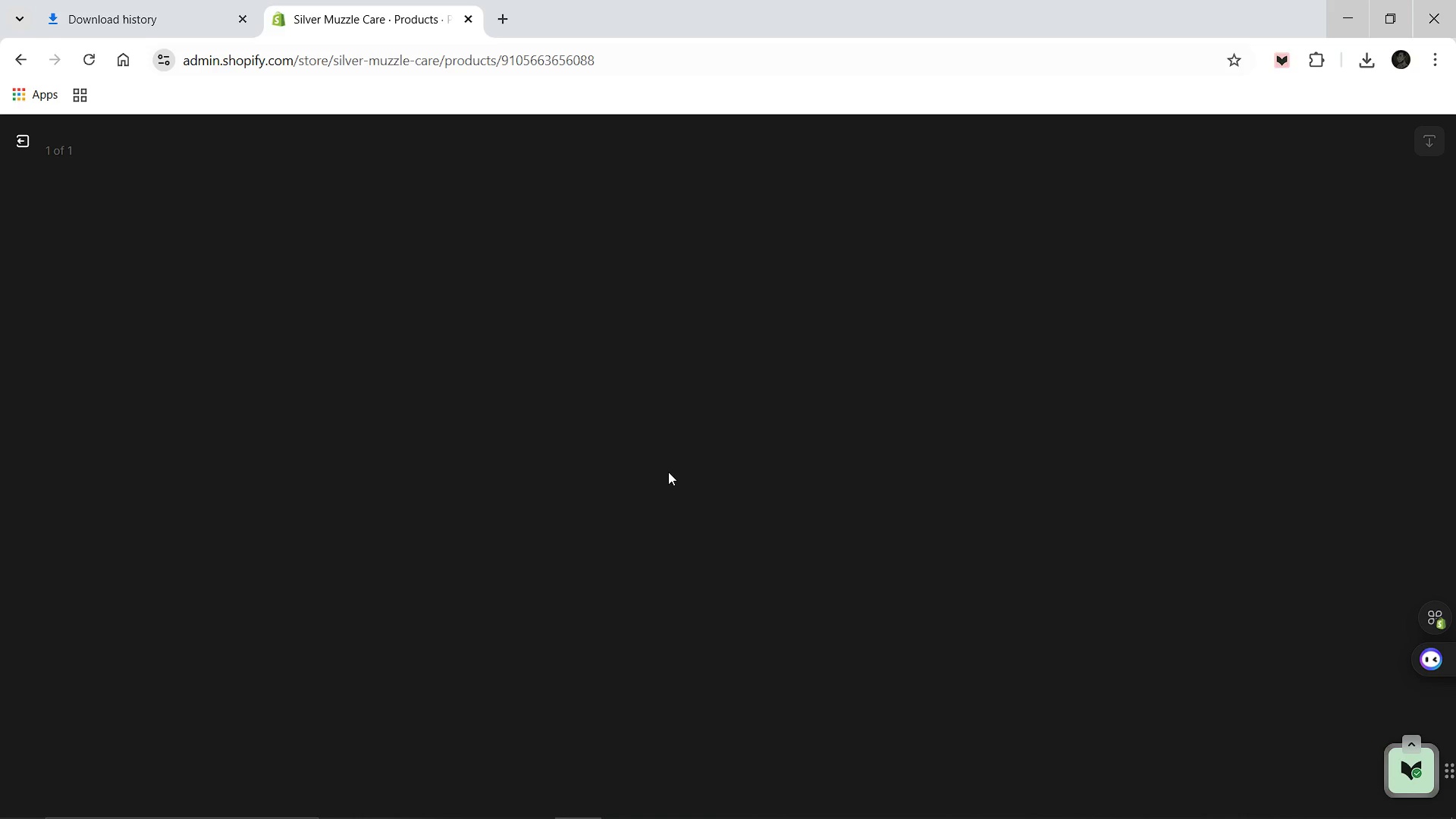 
left_click([1223, 291])
 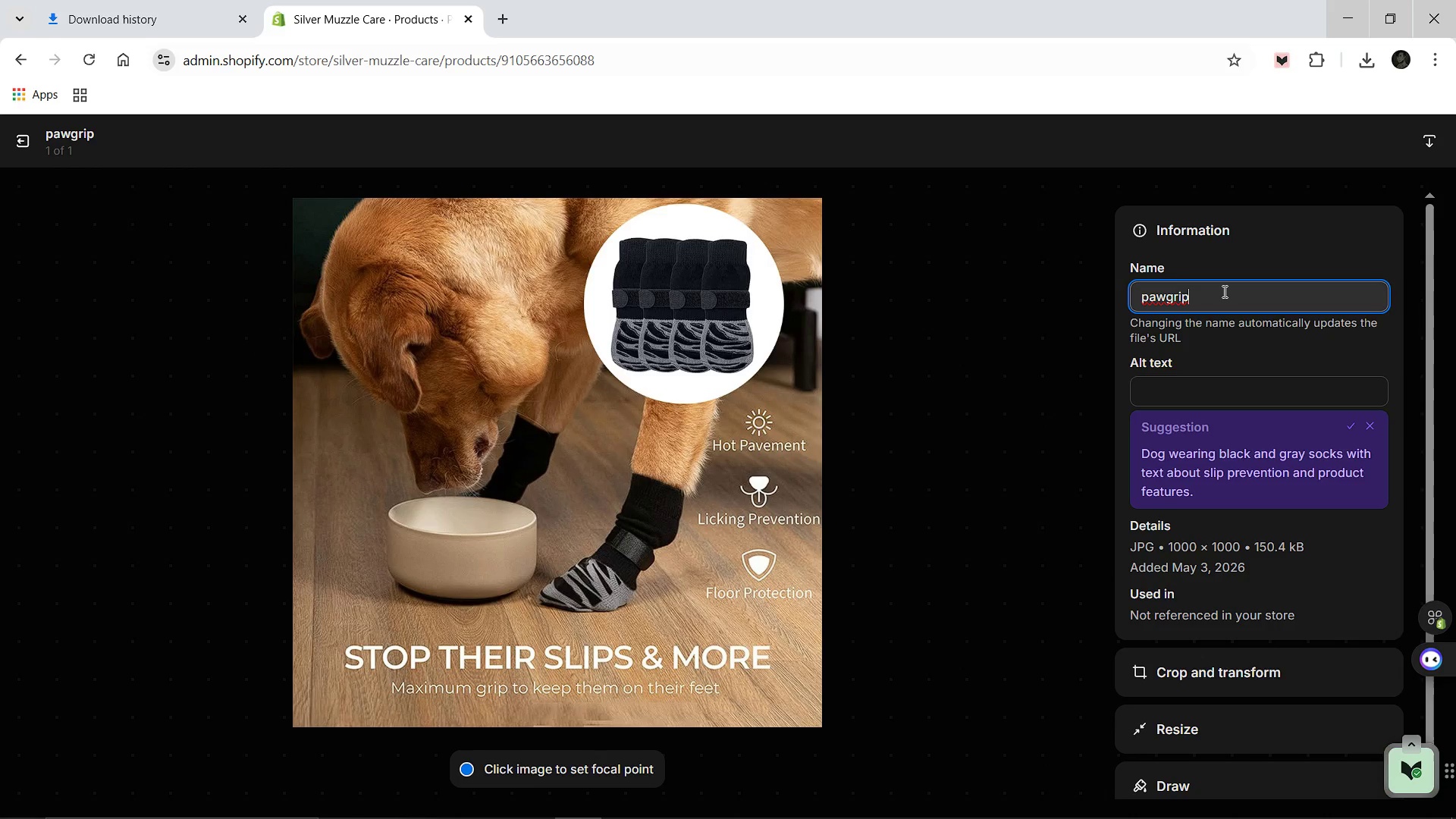 
key(Control+A)
 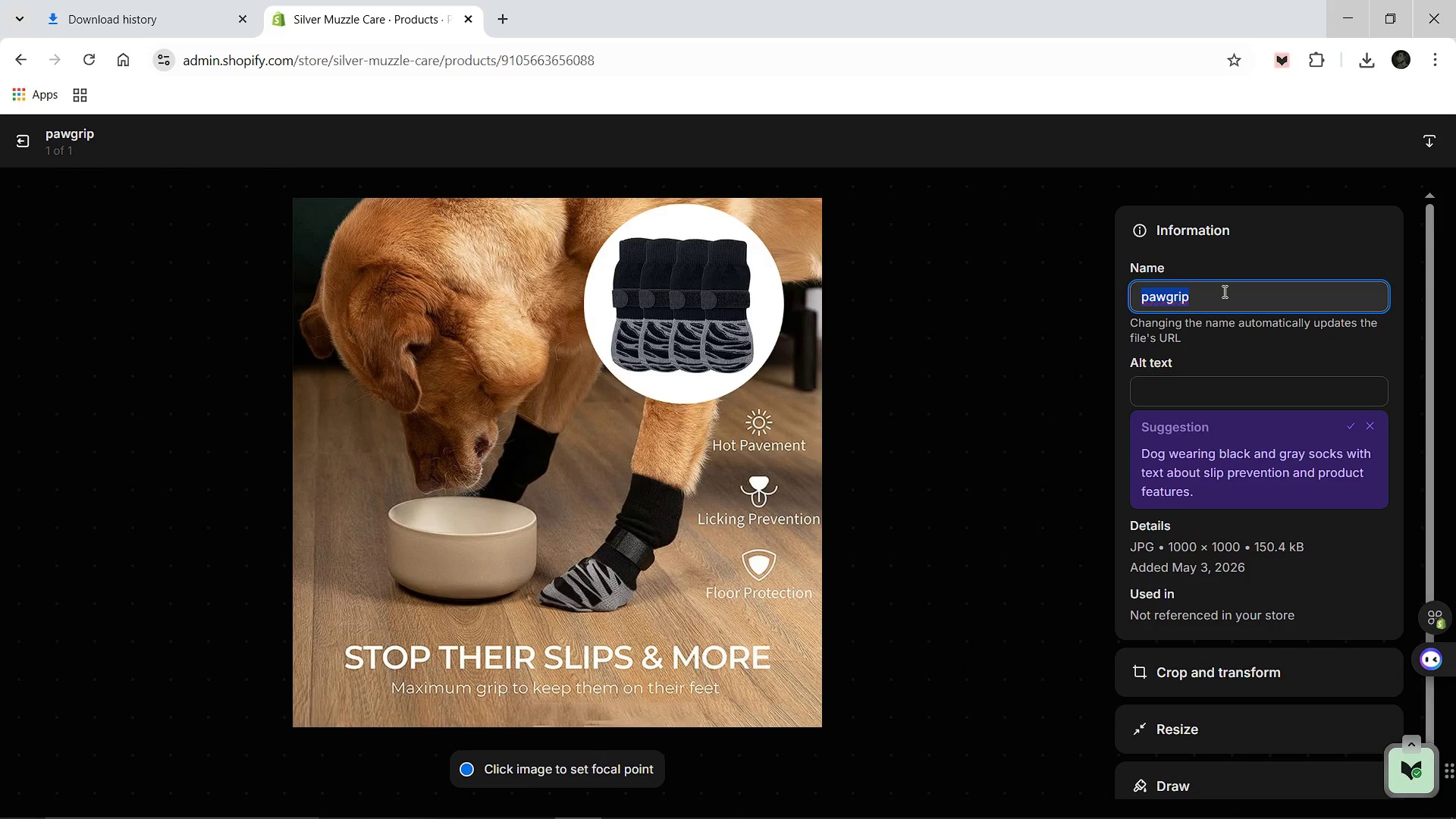 
type(Non-s)
key(Backspace)
type(Slip Do)
key(Backspace)
key(Backspace)
key(Backspace)
type(-Paw-Grip-Traction-Socks)
 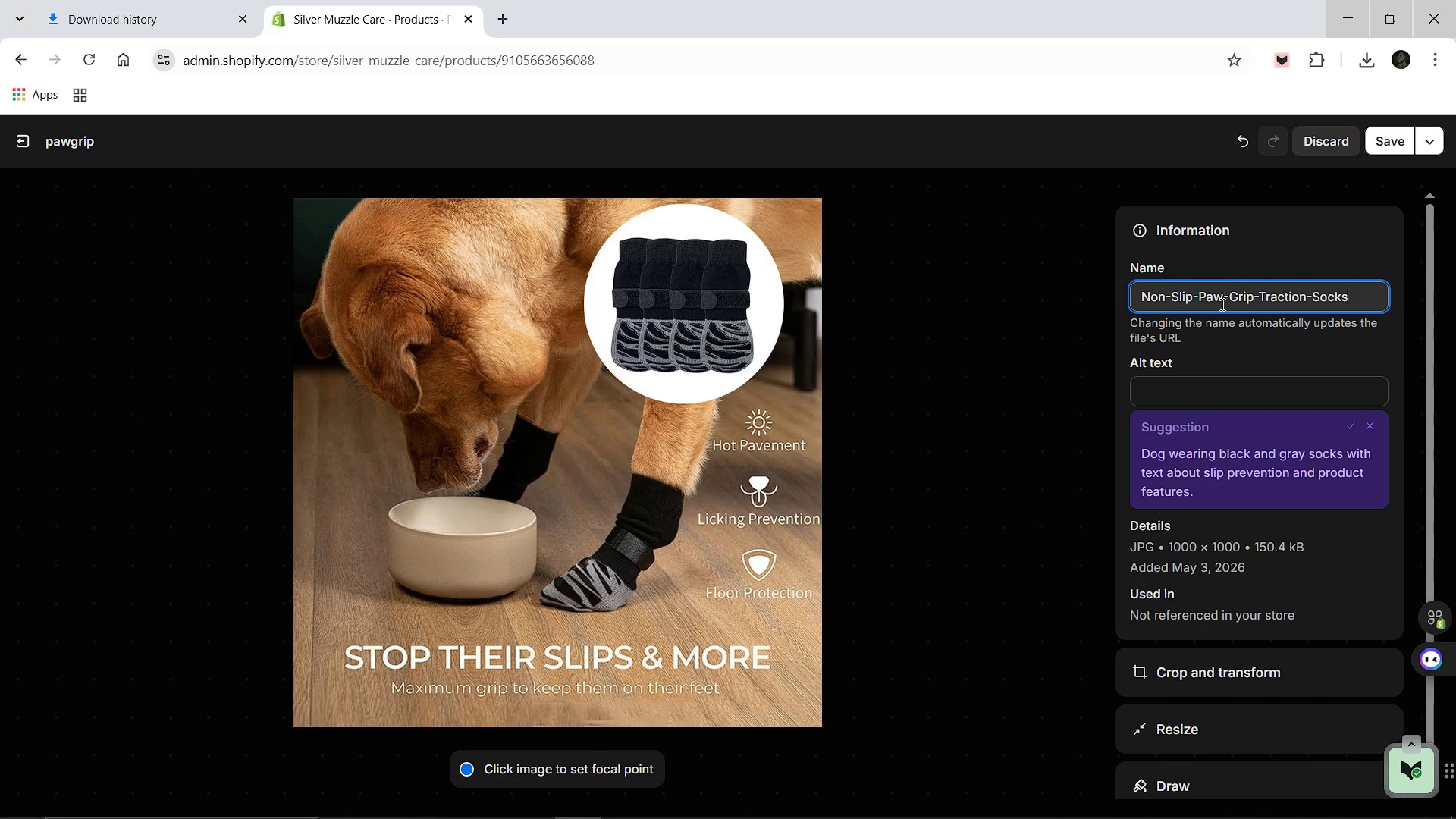 
left_click([1196, 385])
 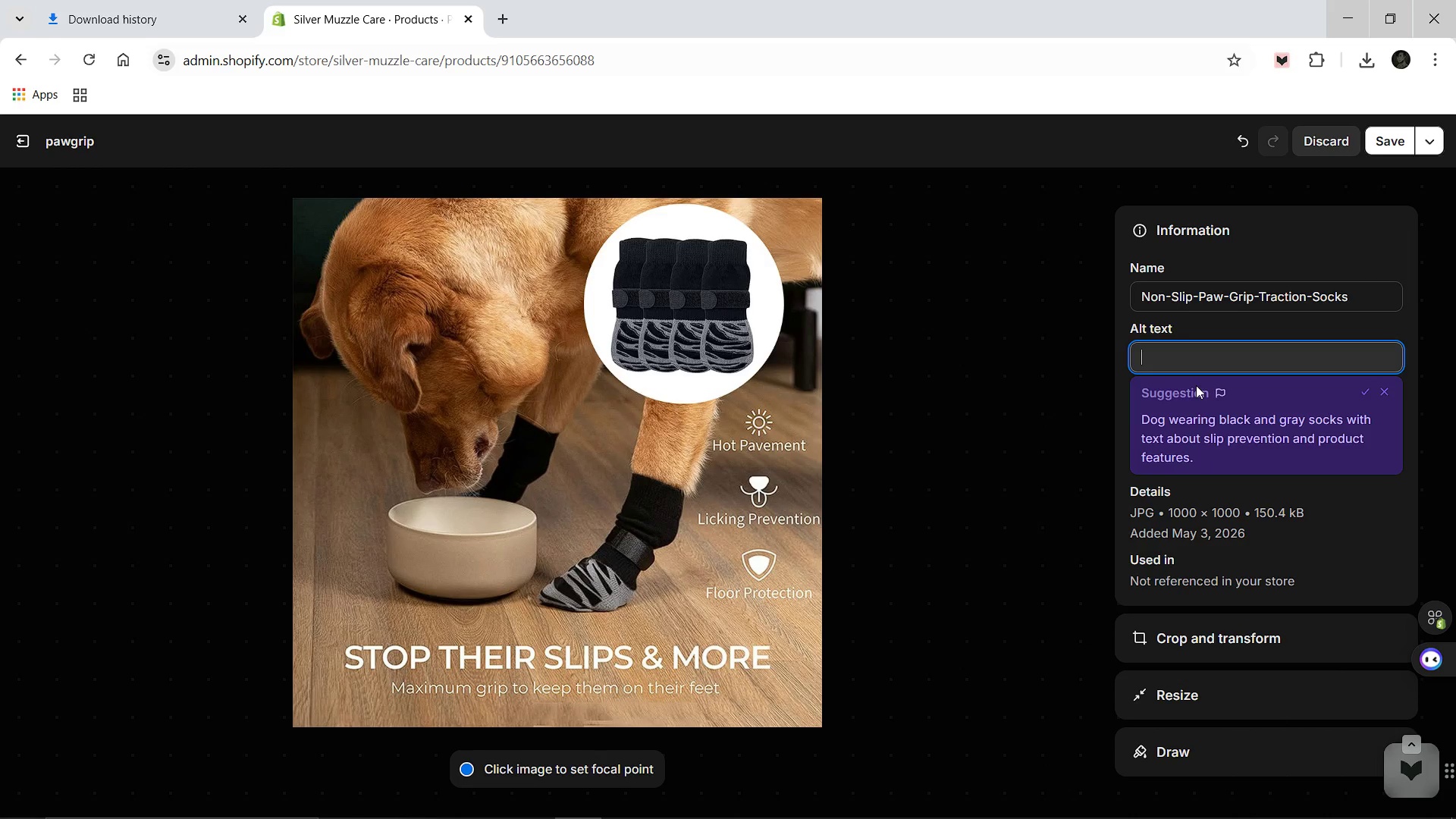 
type(Pair of non-slip dog traction socks with reinforced rubber soles for senior dog stability on hardwood floors.)
 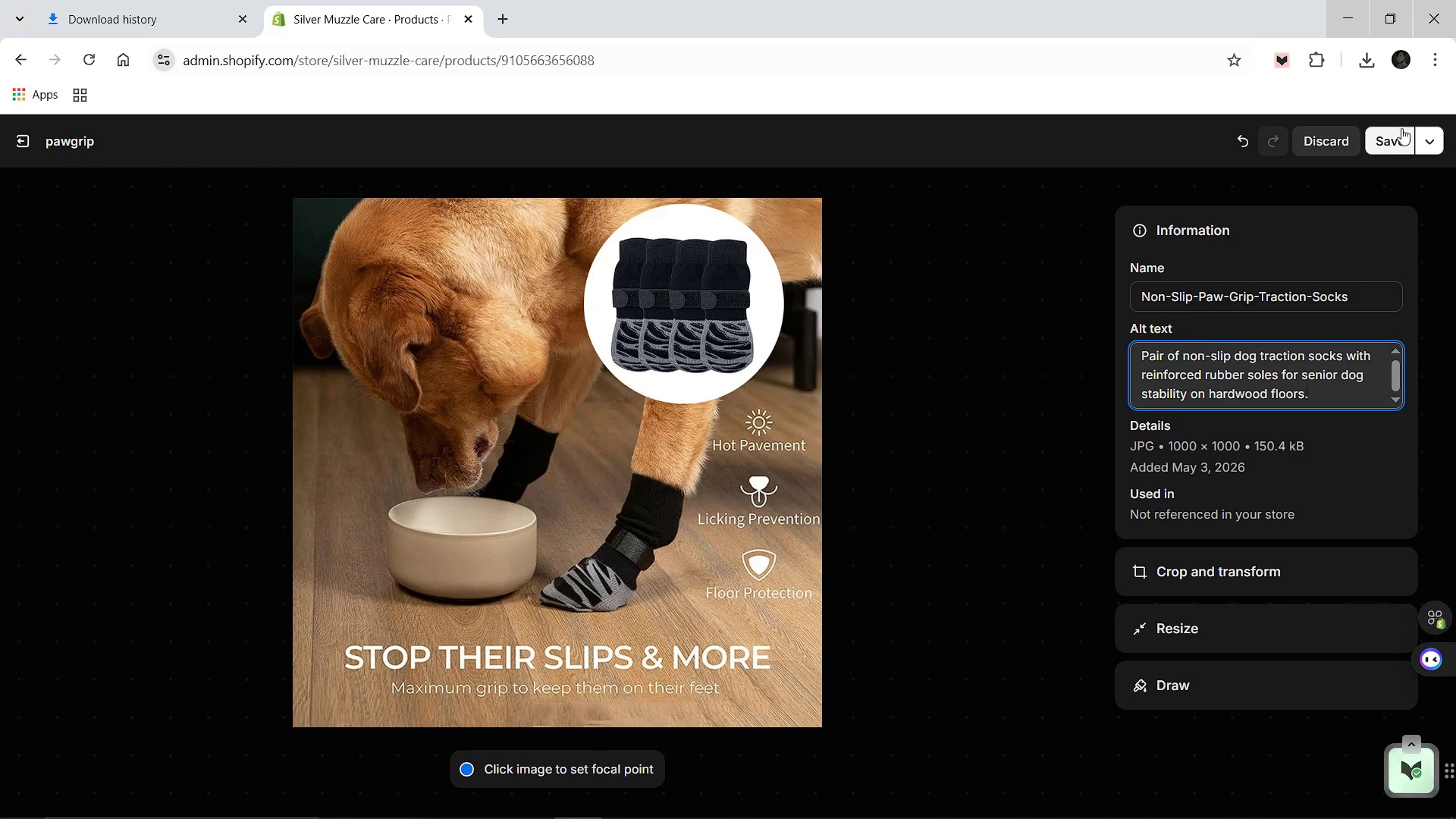 
left_click([1394, 141])
 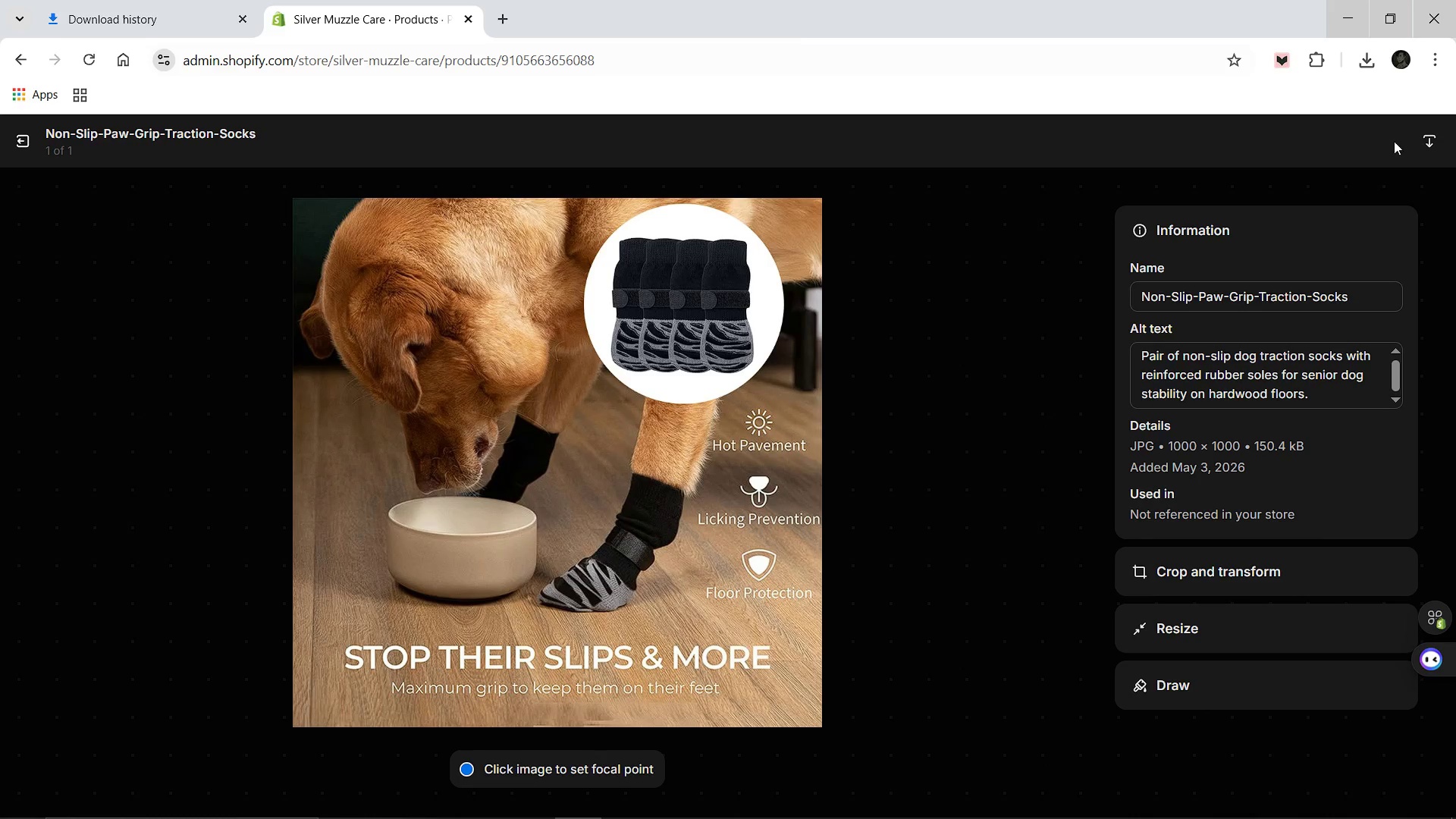 
wait(6.12)
 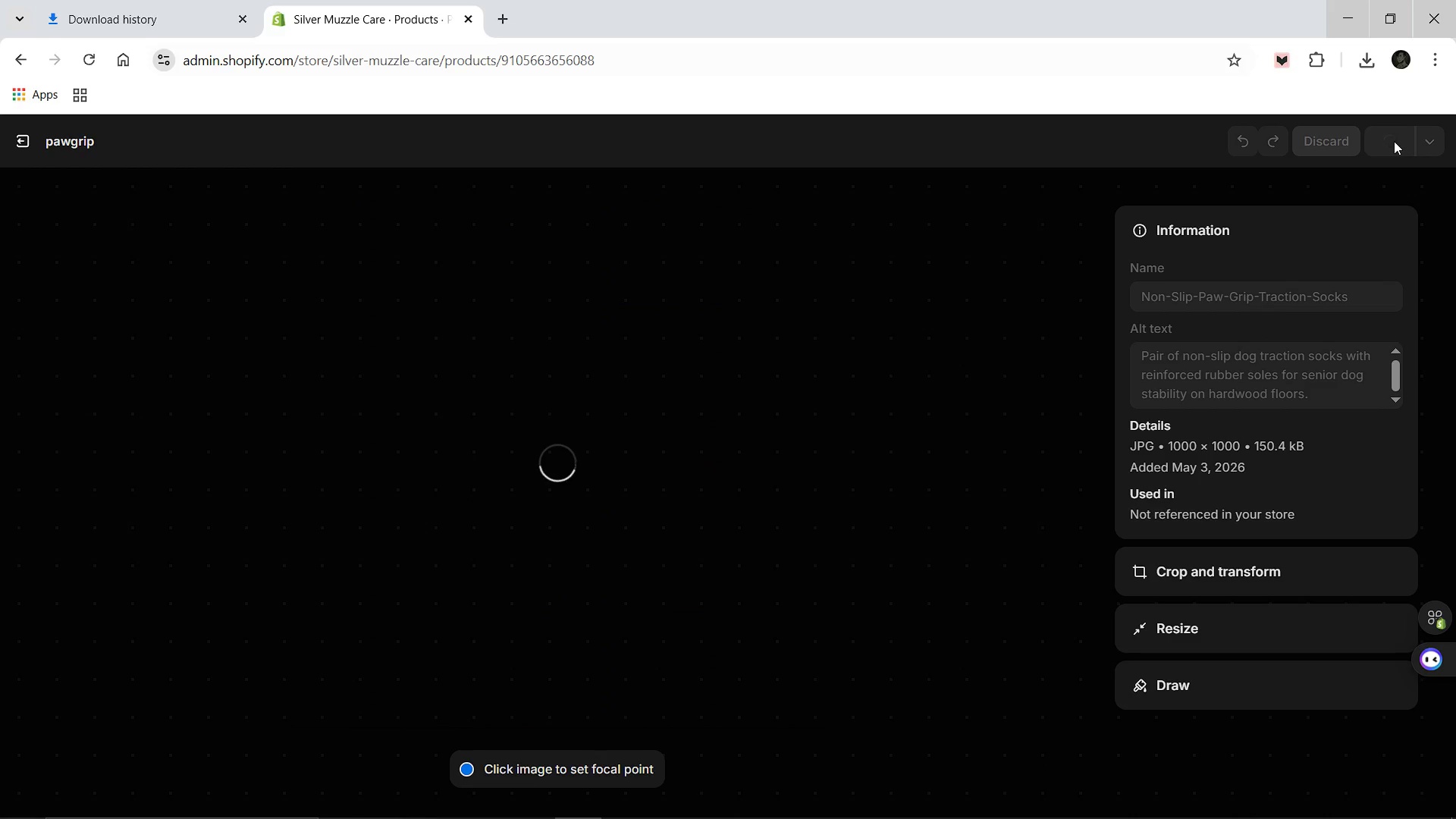 
left_click([13, 149])
 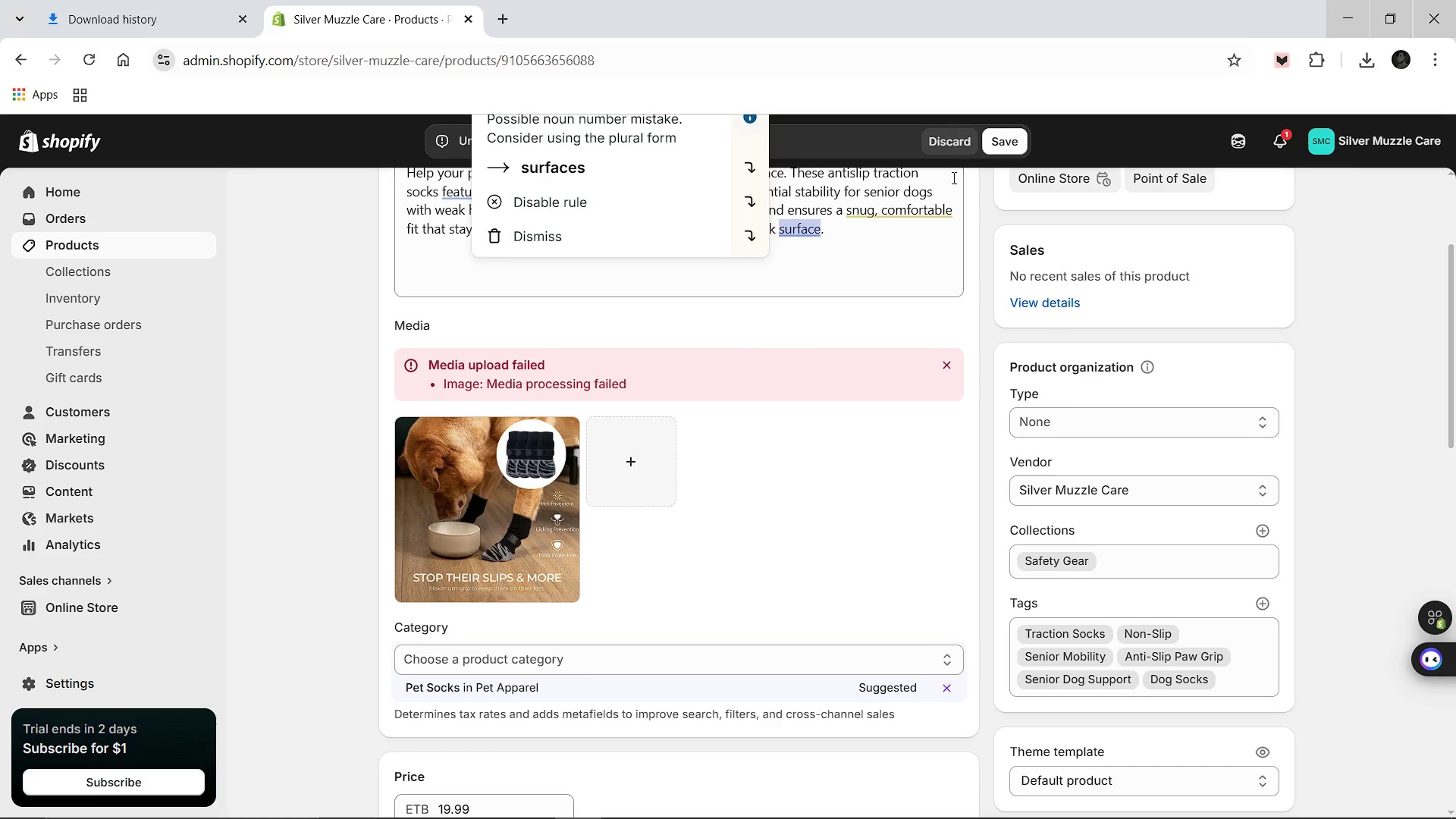 
left_click([1014, 140])
 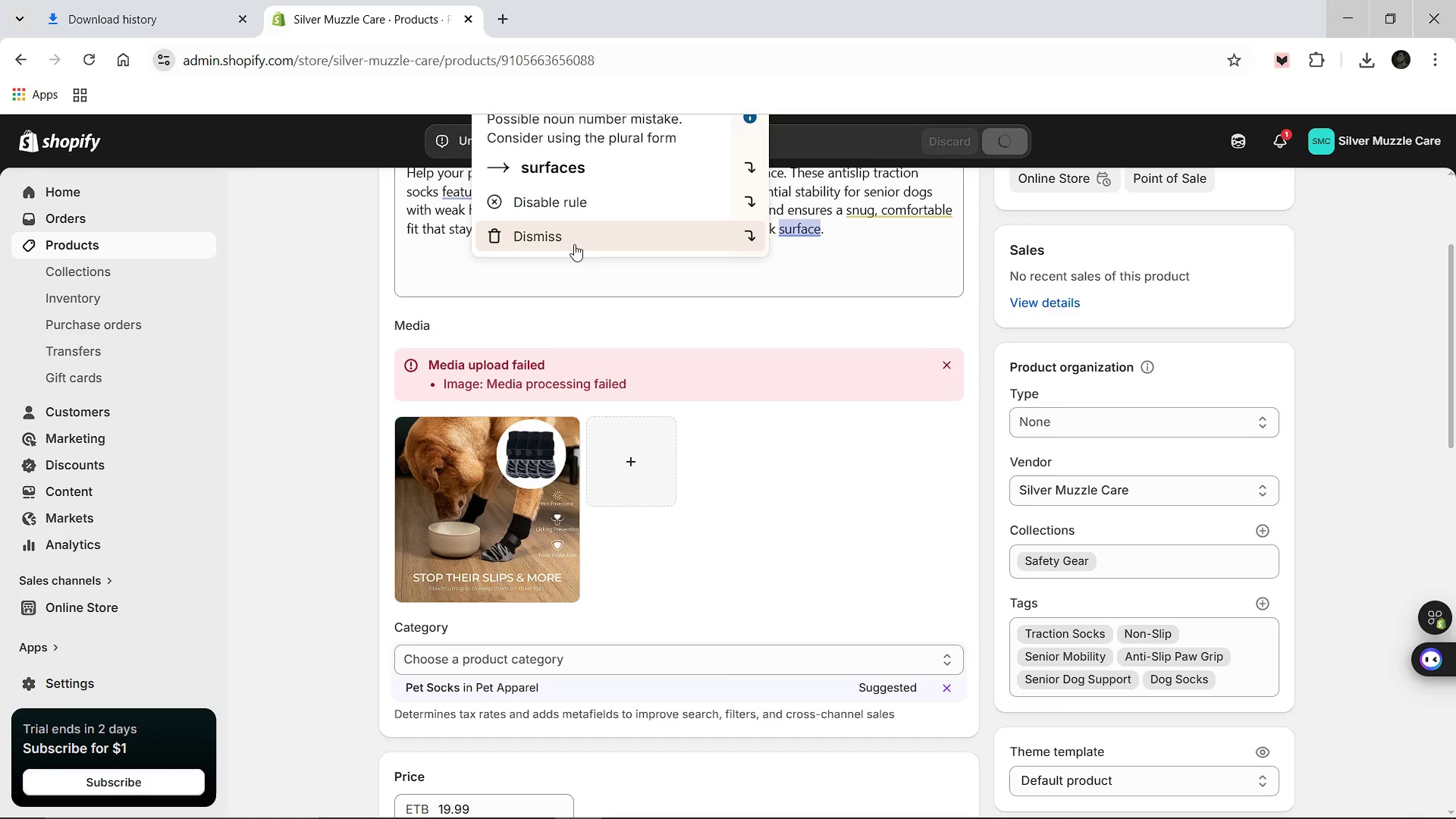 
wait(5.34)
 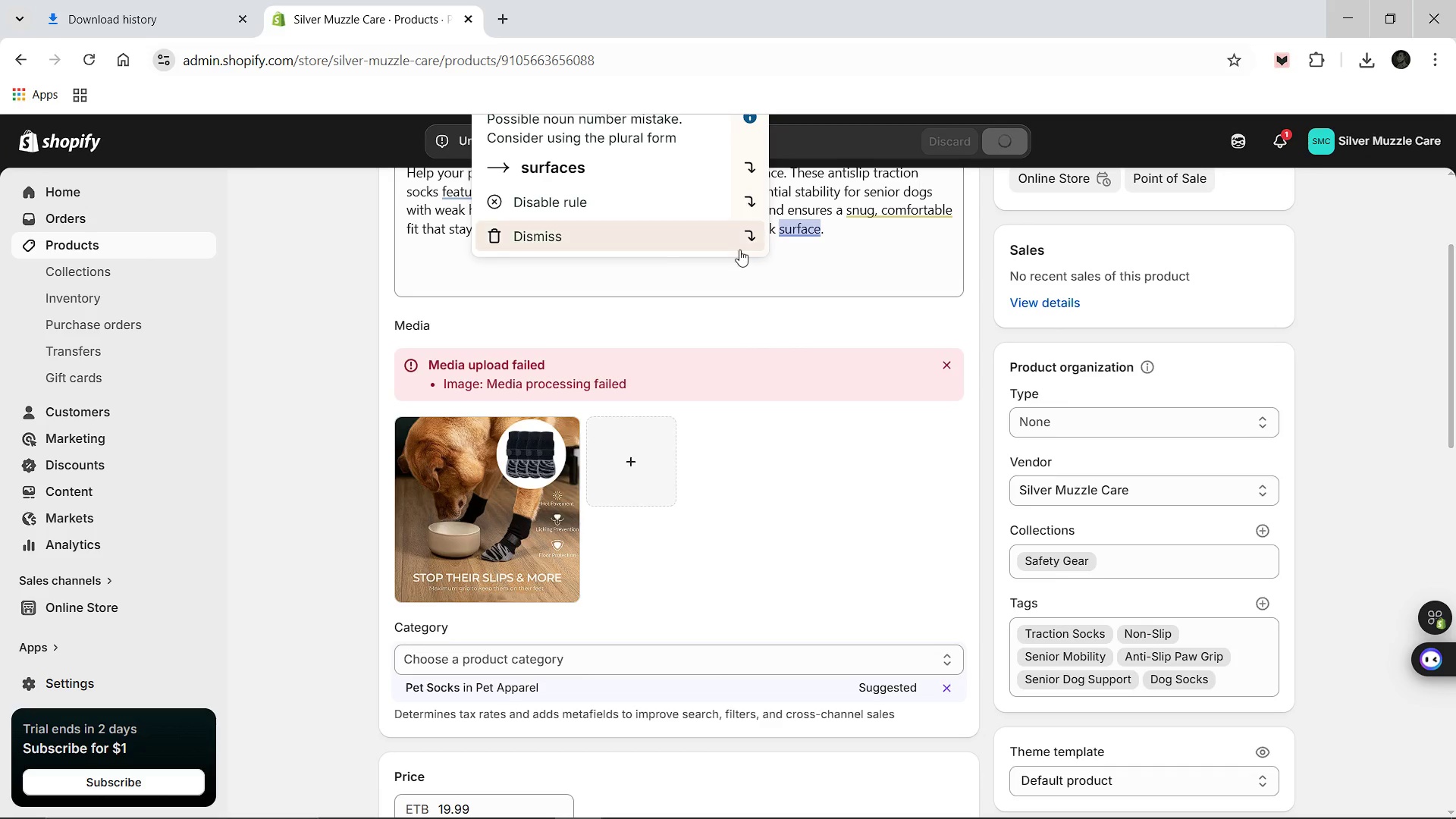 
left_click([799, 466])
 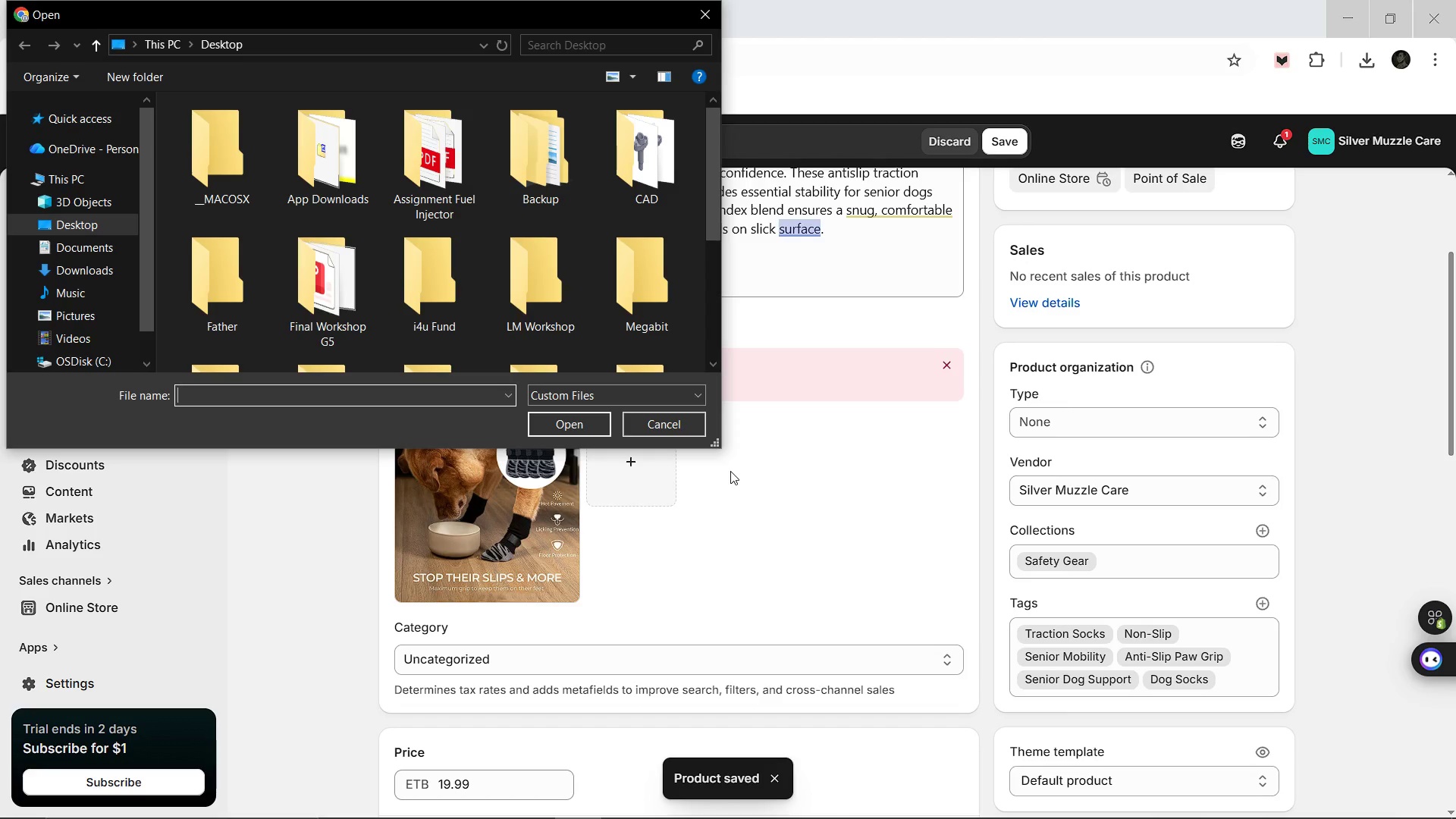 
left_click([697, 20])
 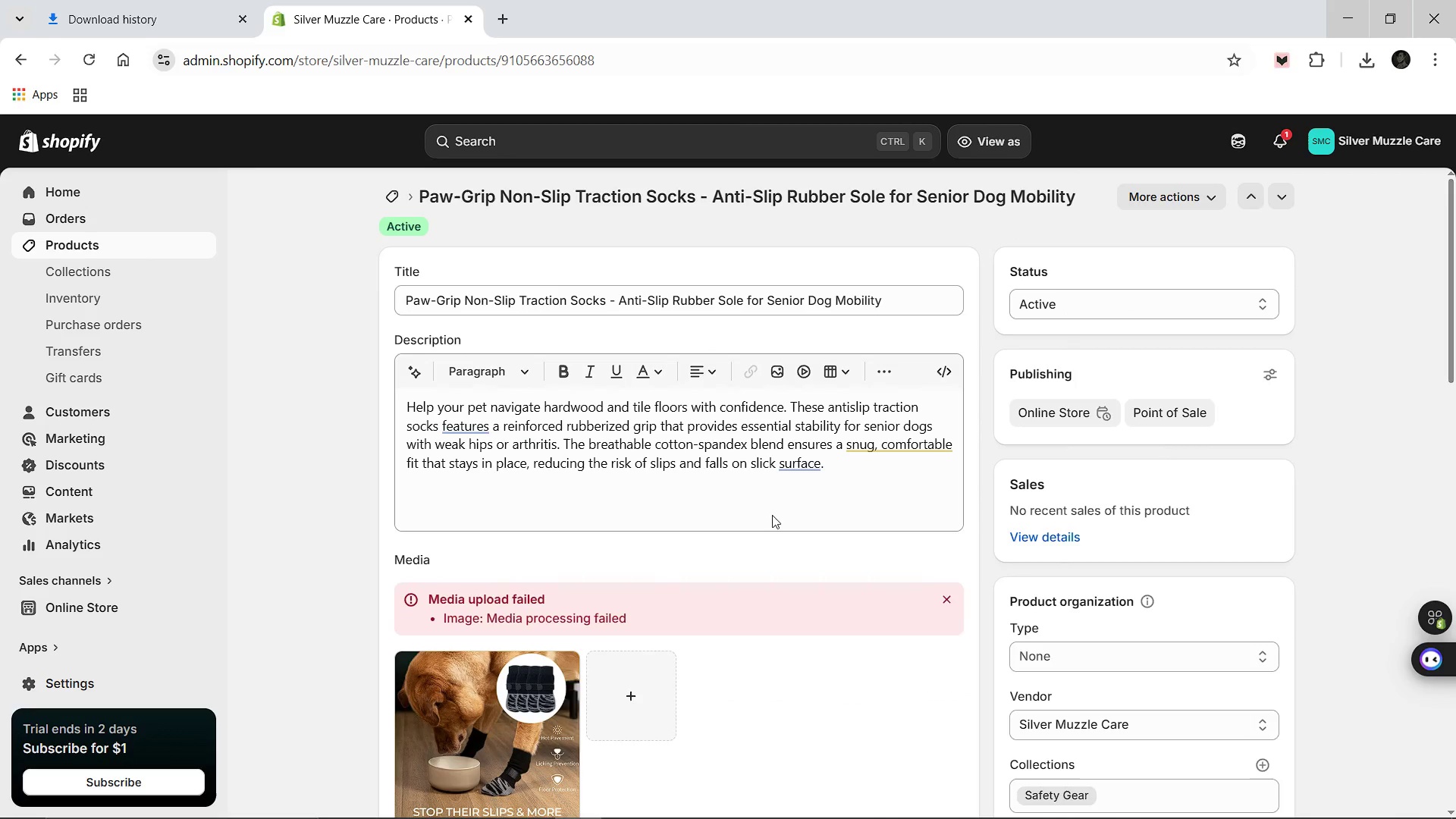 
wait(7.11)
 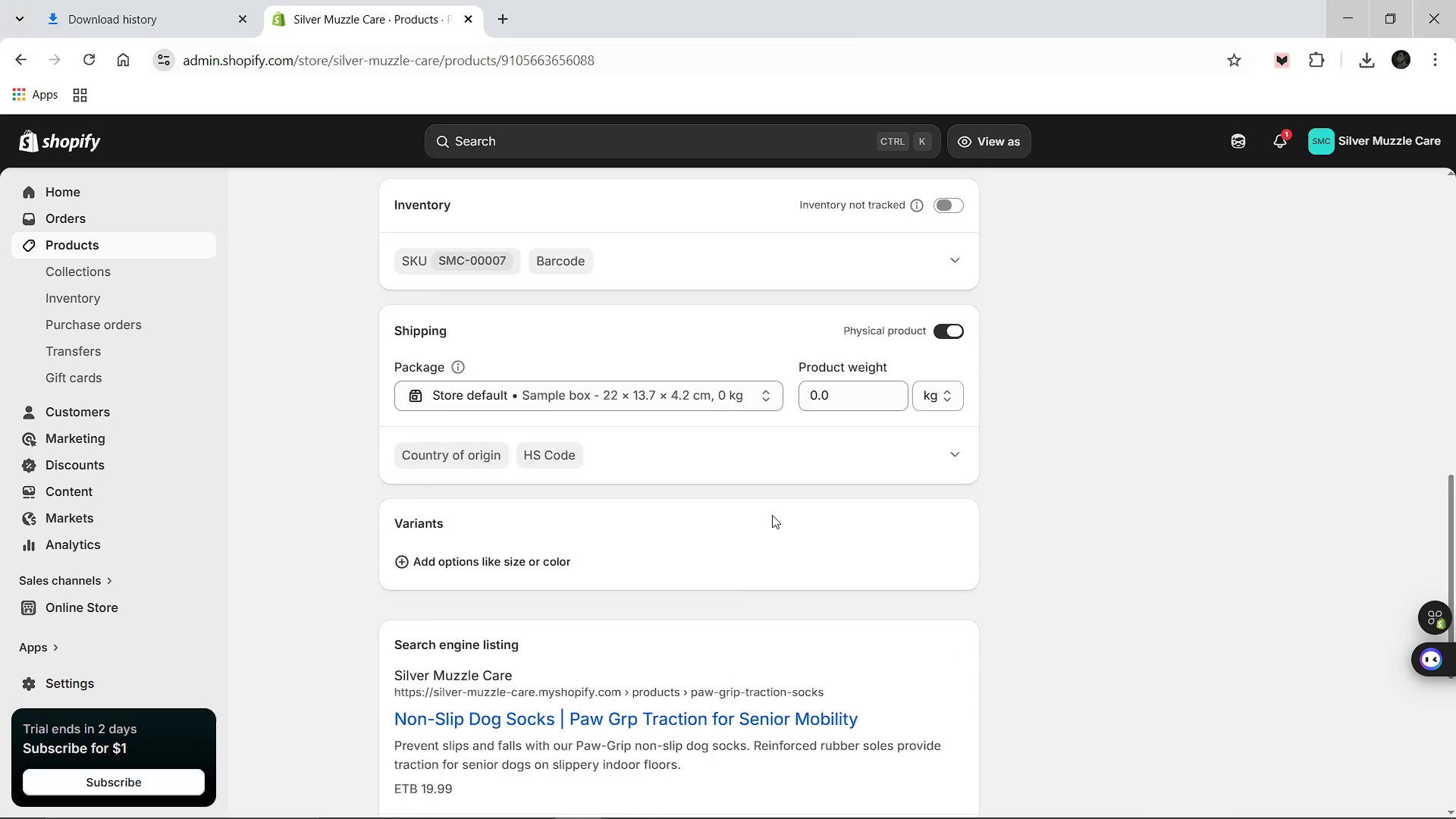 
left_click([388, 186])
 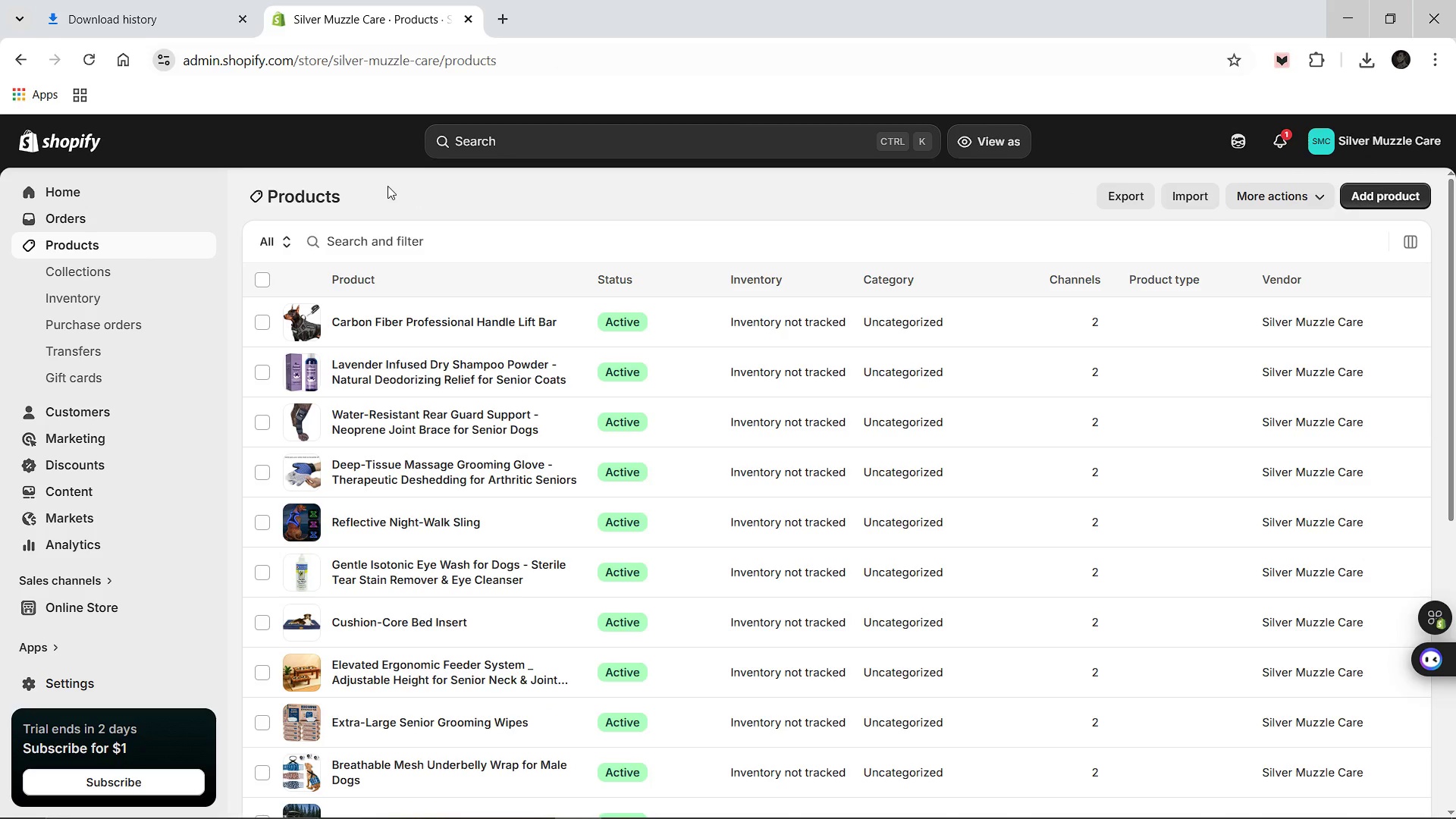 
wait(6.23)
 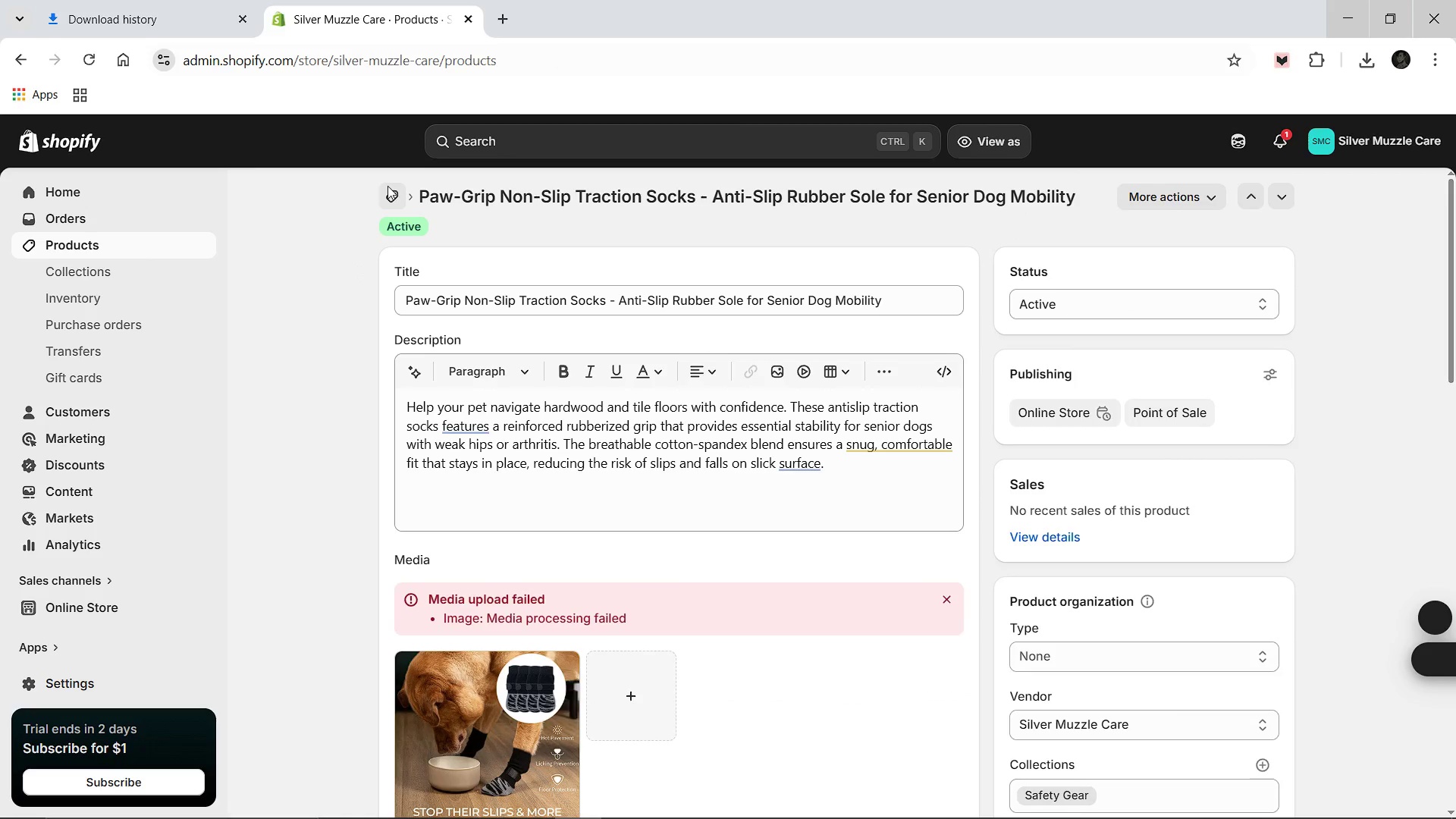 
mouse_move([425, 485])
 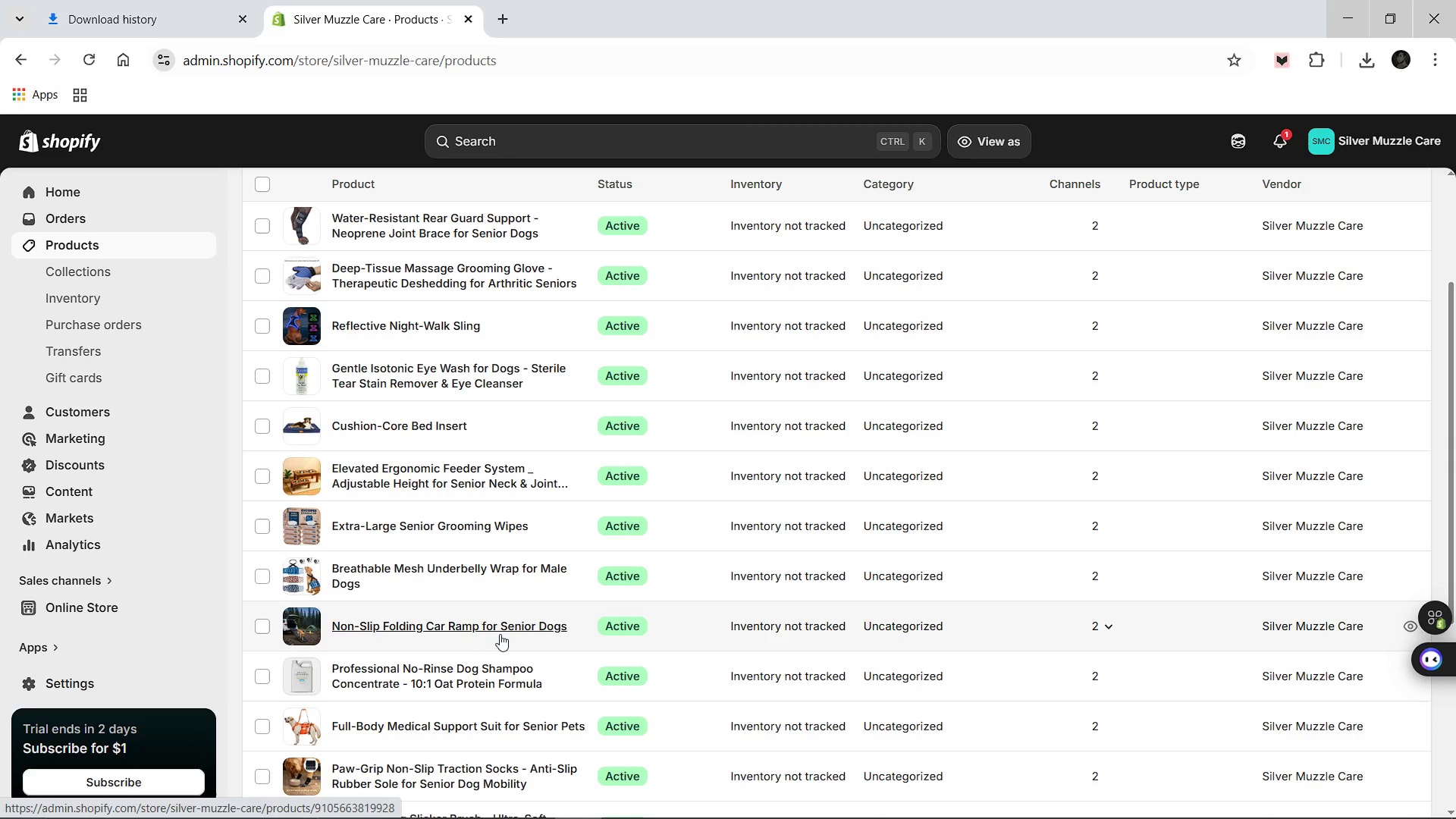 
wait(5.64)
 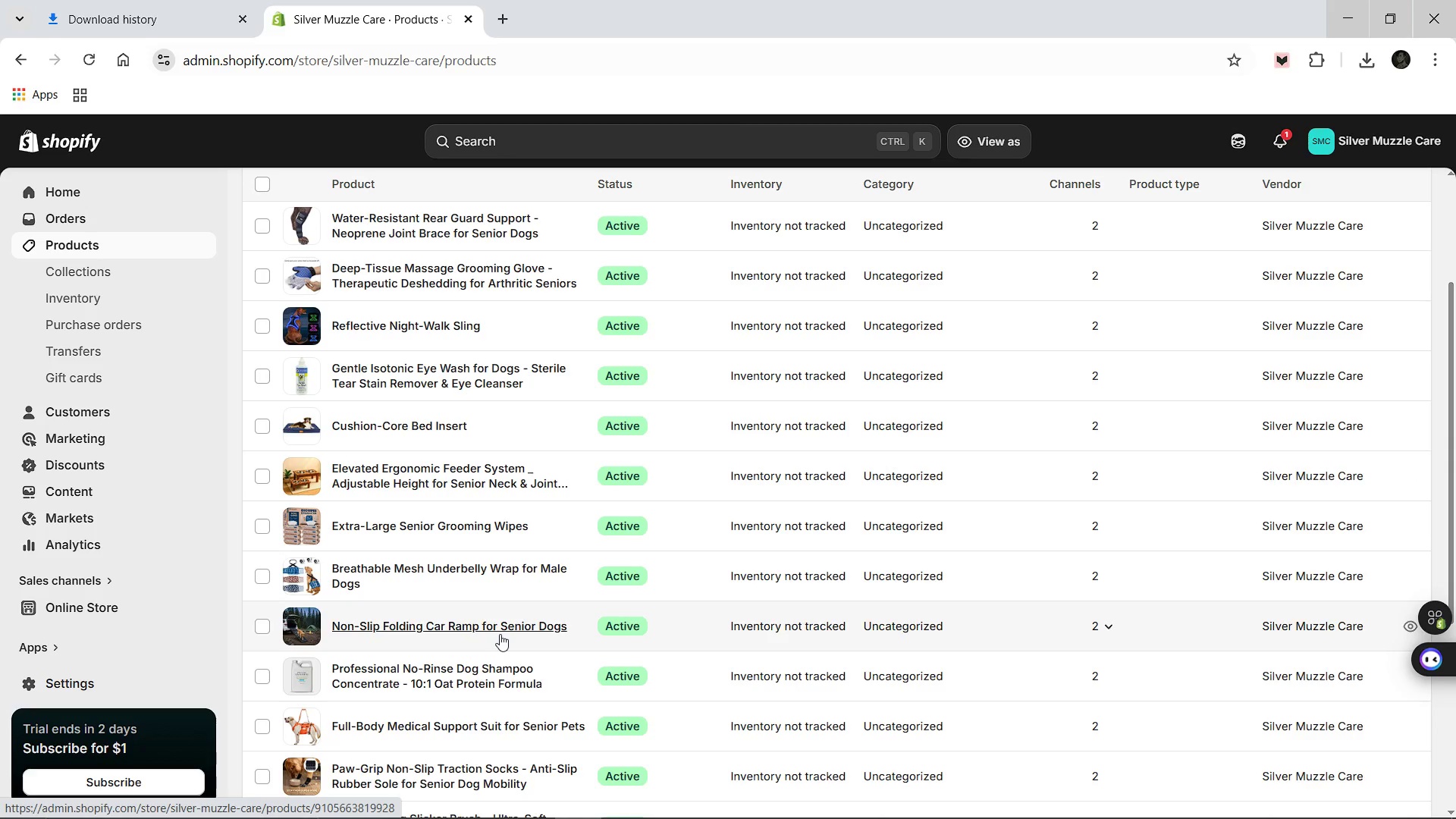 
scroll: coordinate [574, 634], scroll_direction: down, amount: 5.0
 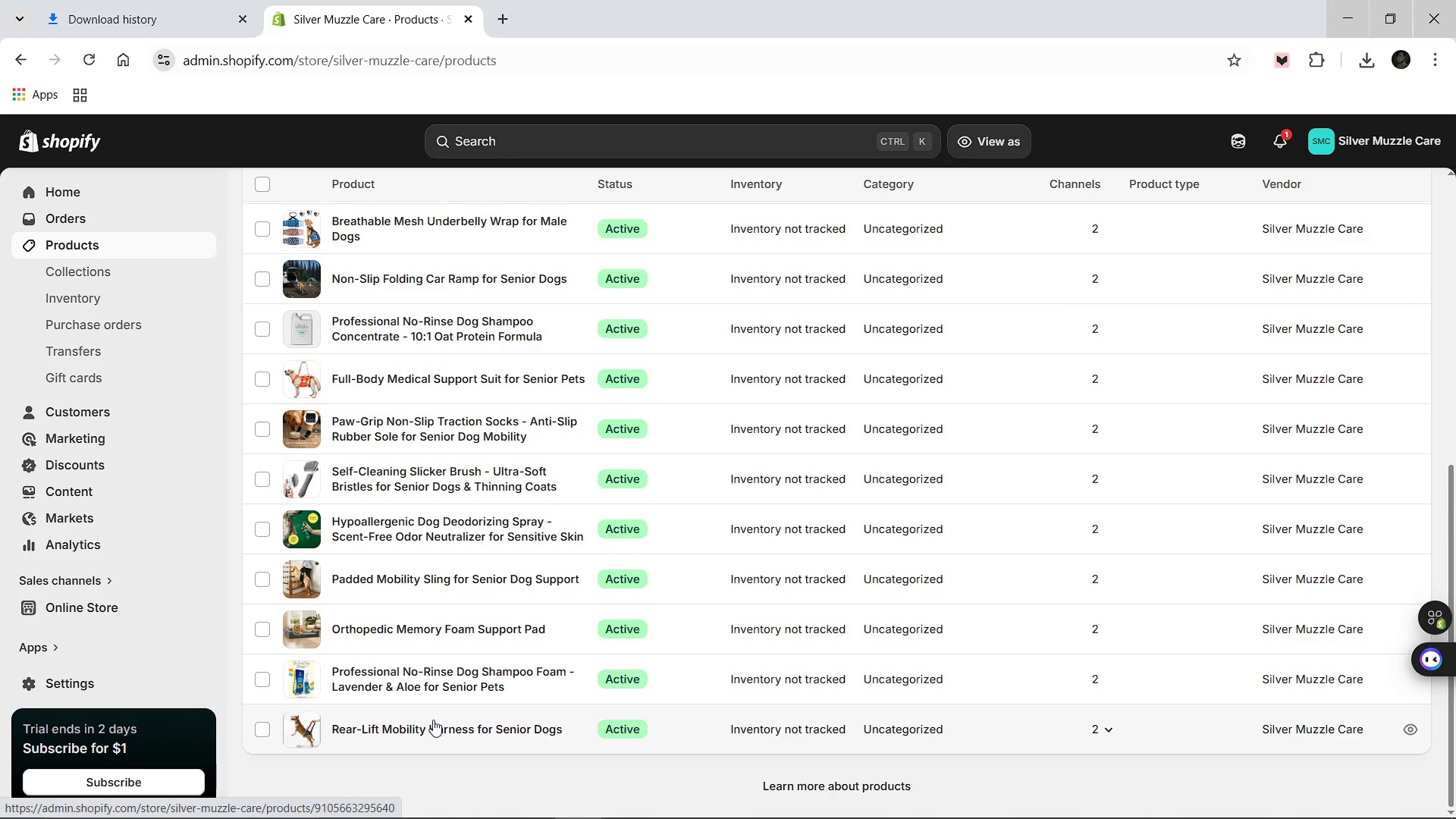 
scroll: coordinate [433, 720], scroll_direction: up, amount: 11.0
 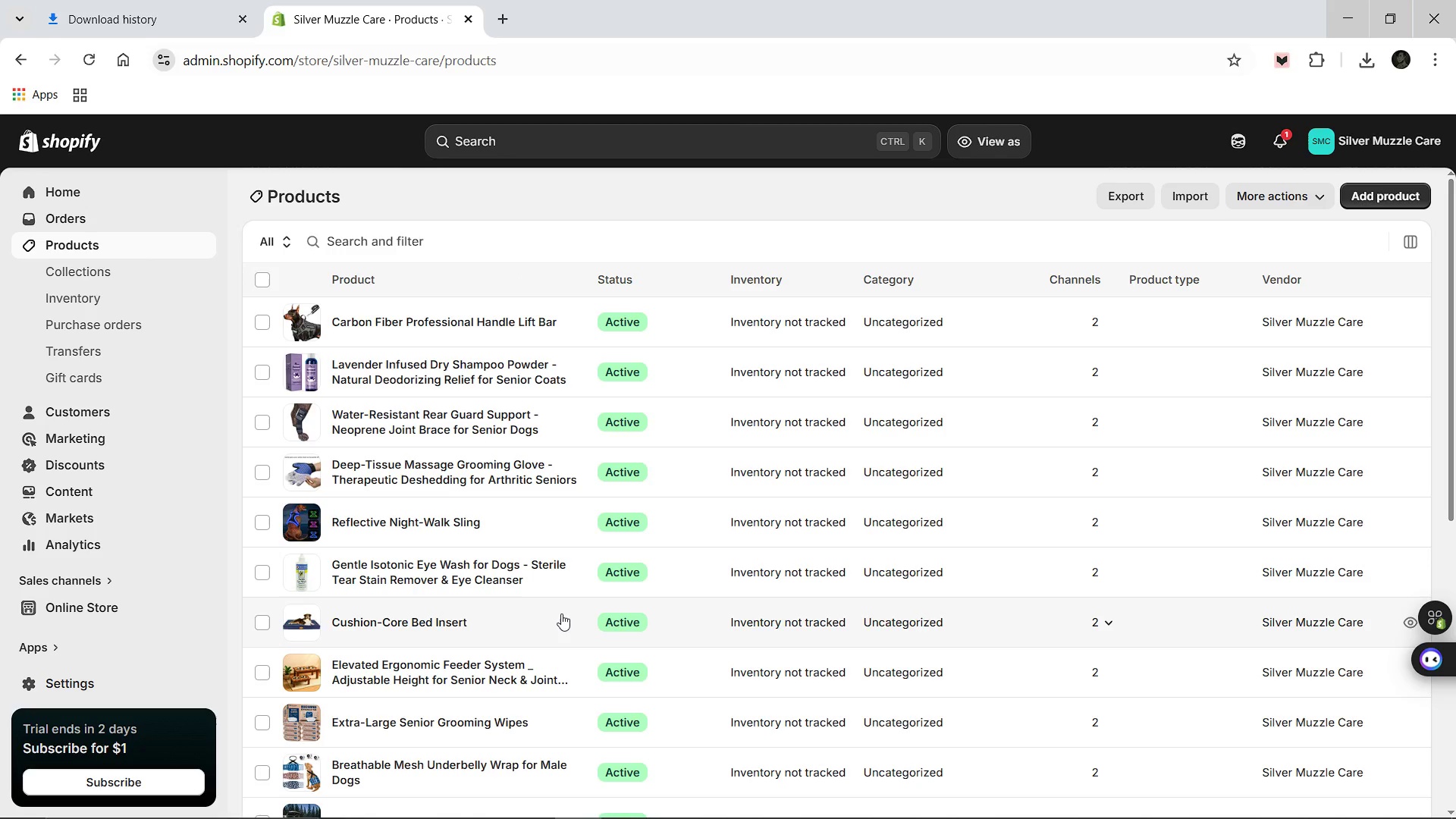 
wait(7.38)
 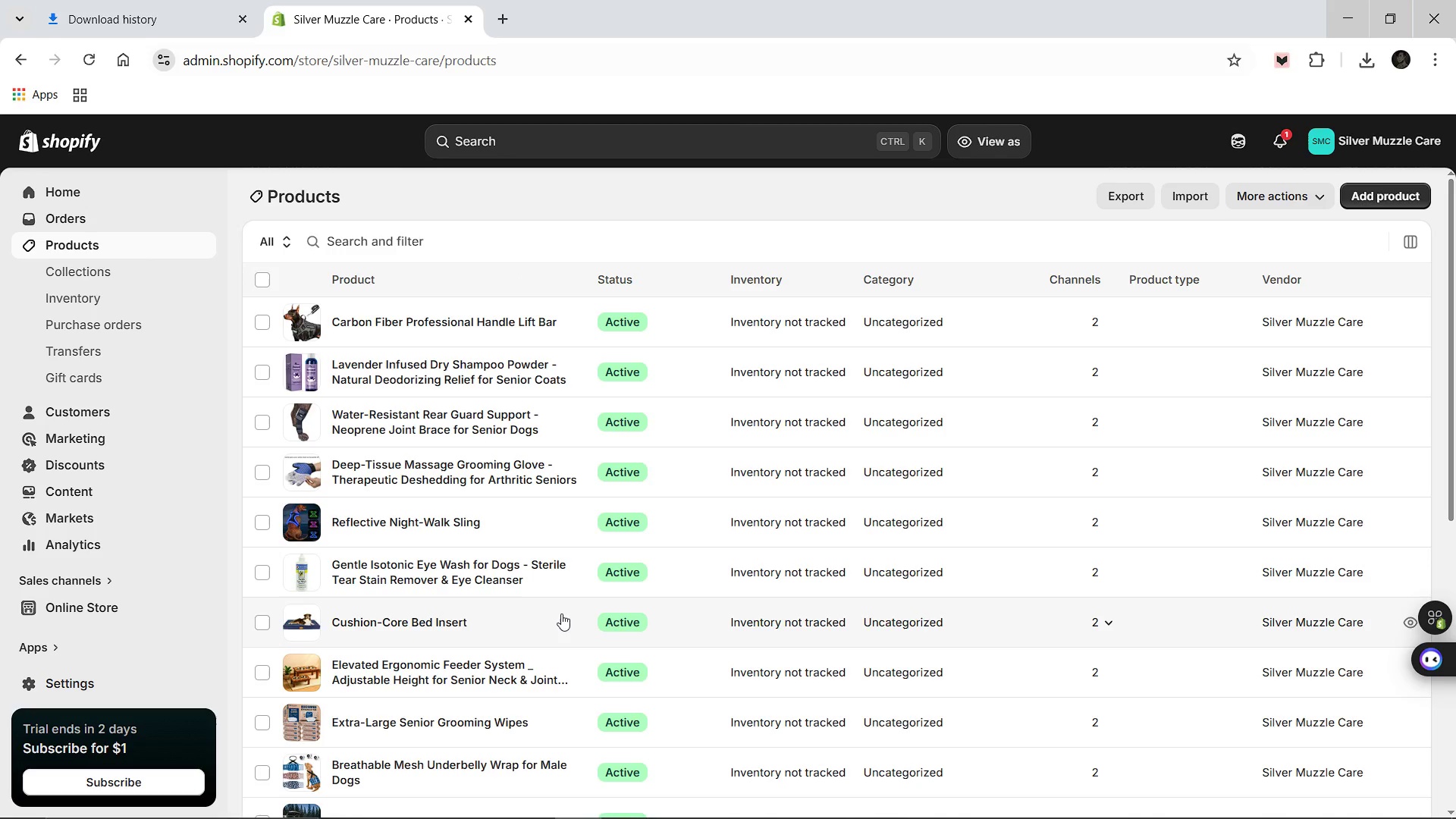 
scroll: coordinate [561, 613], scroll_direction: up, amount: 2.0
 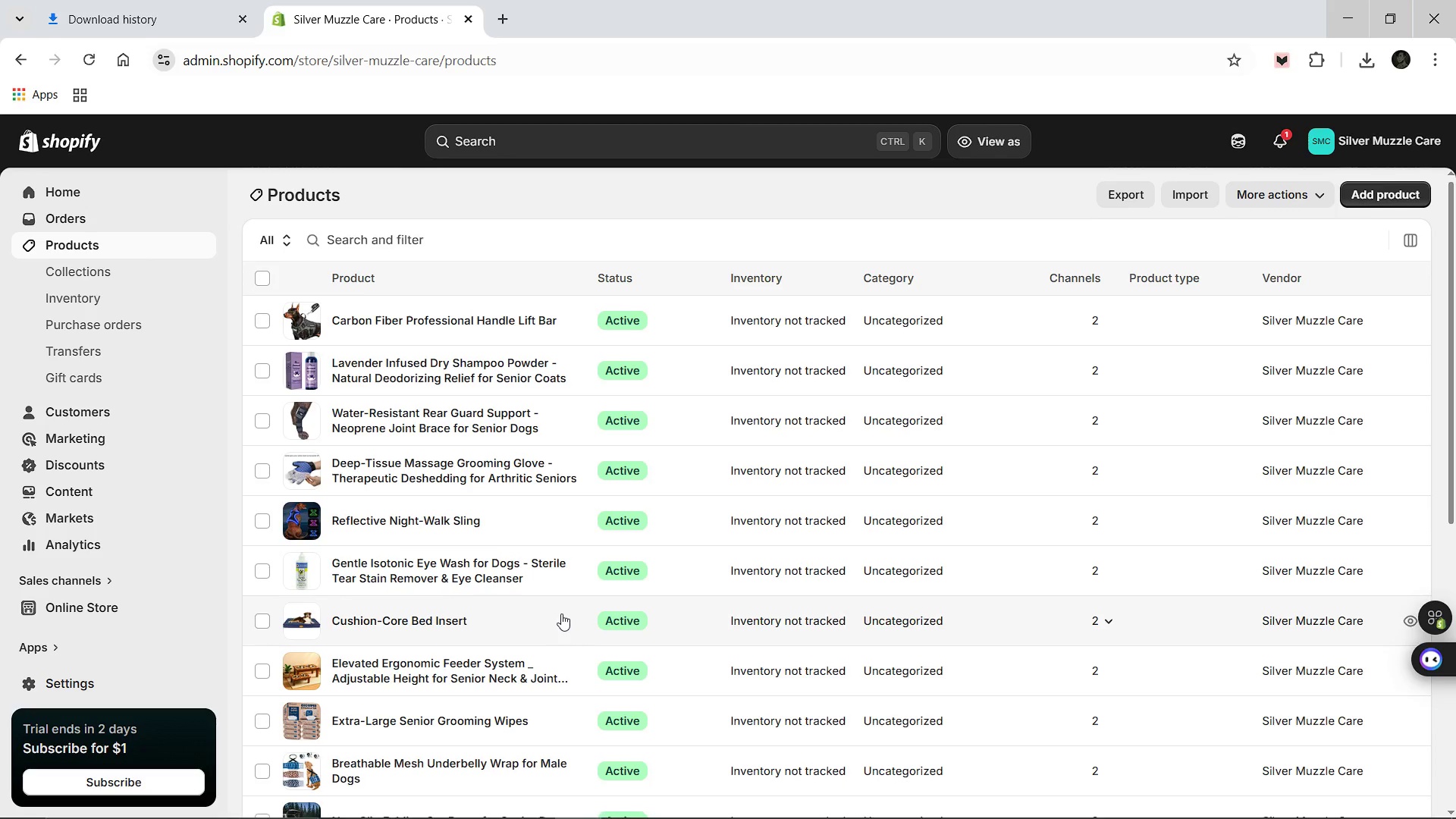 
scroll: coordinate [561, 613], scroll_direction: down, amount: 1.0
 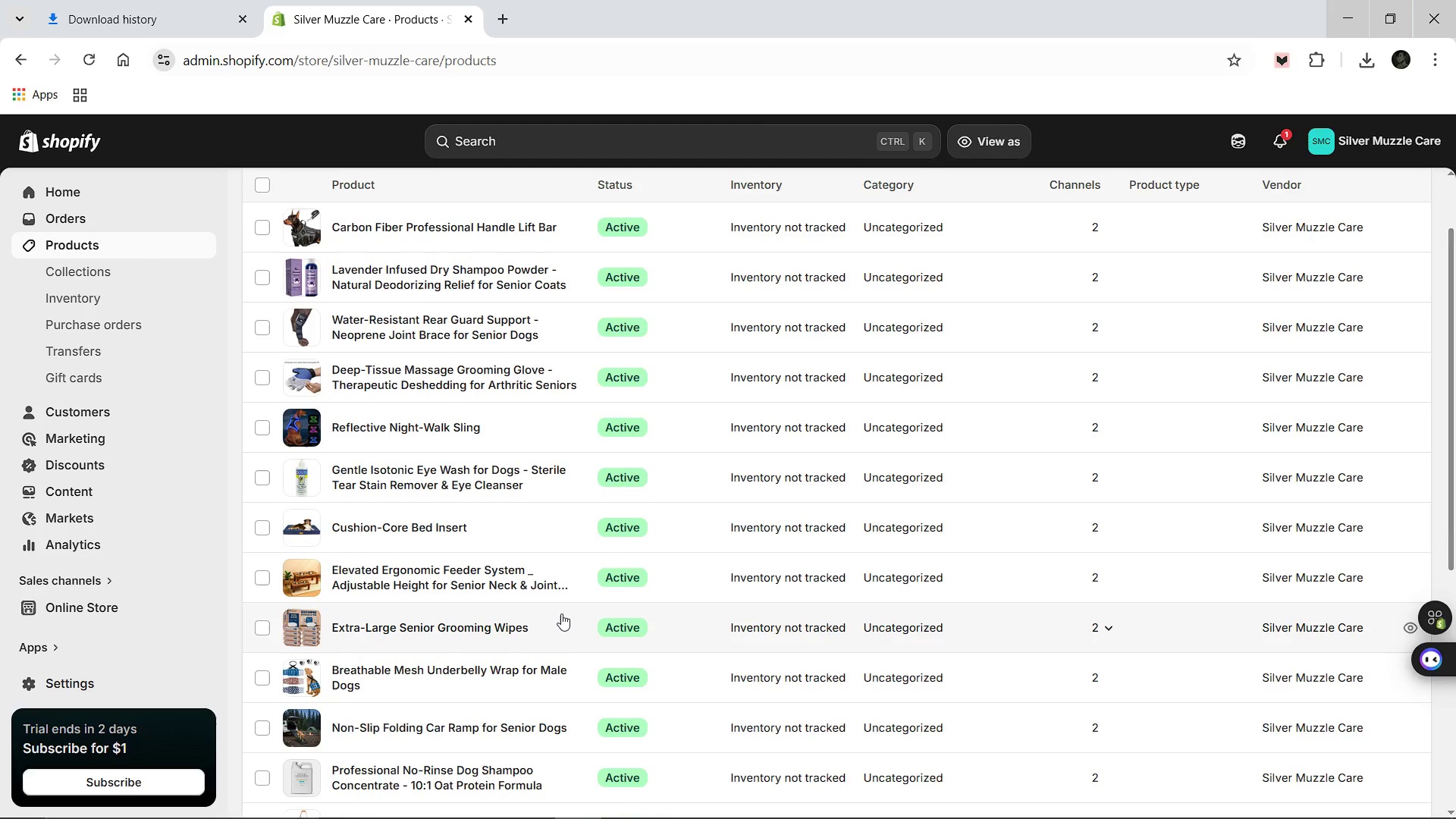 
scroll: coordinate [561, 613], scroll_direction: up, amount: 5.0
 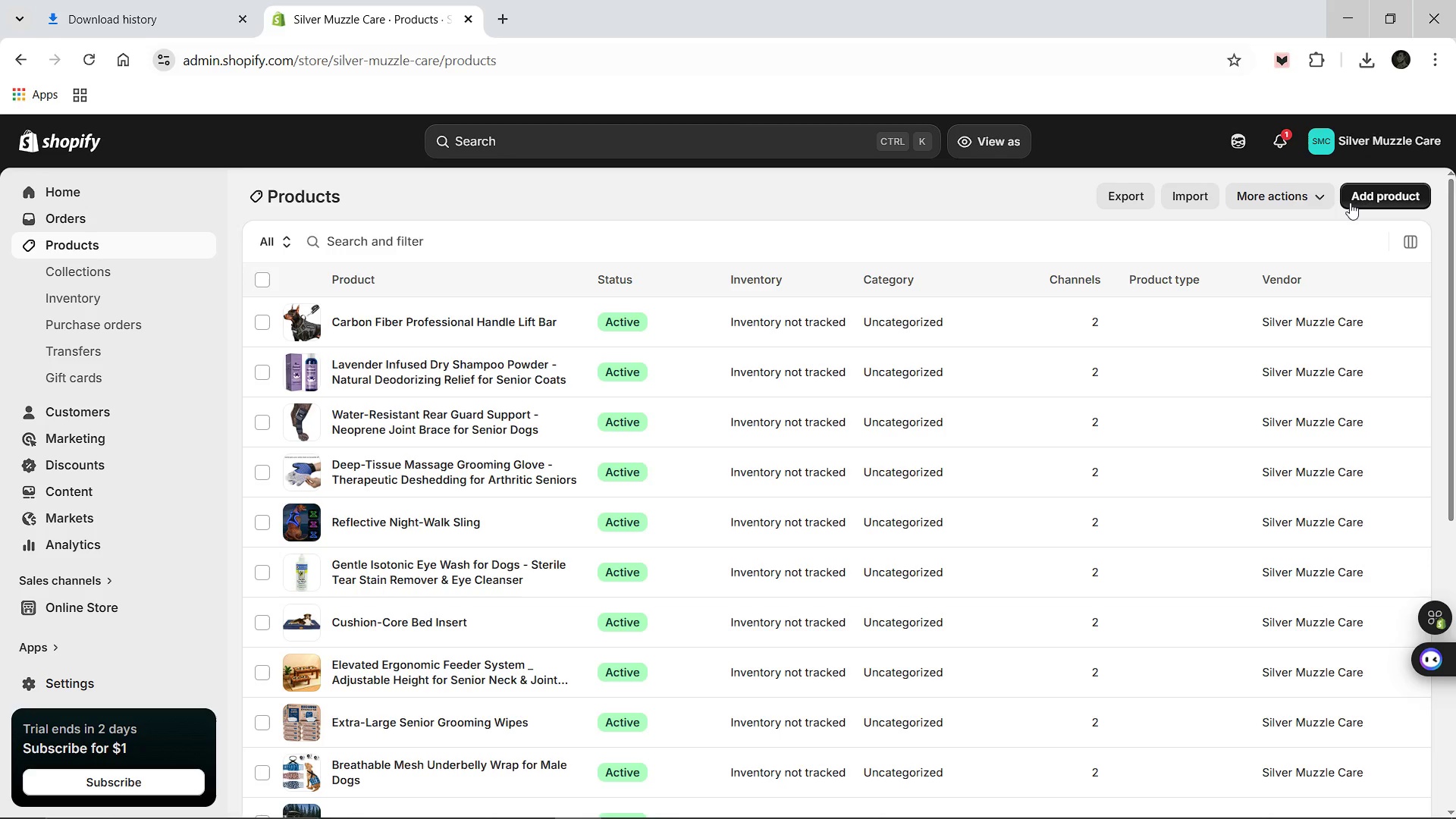 
left_click([1350, 202])
 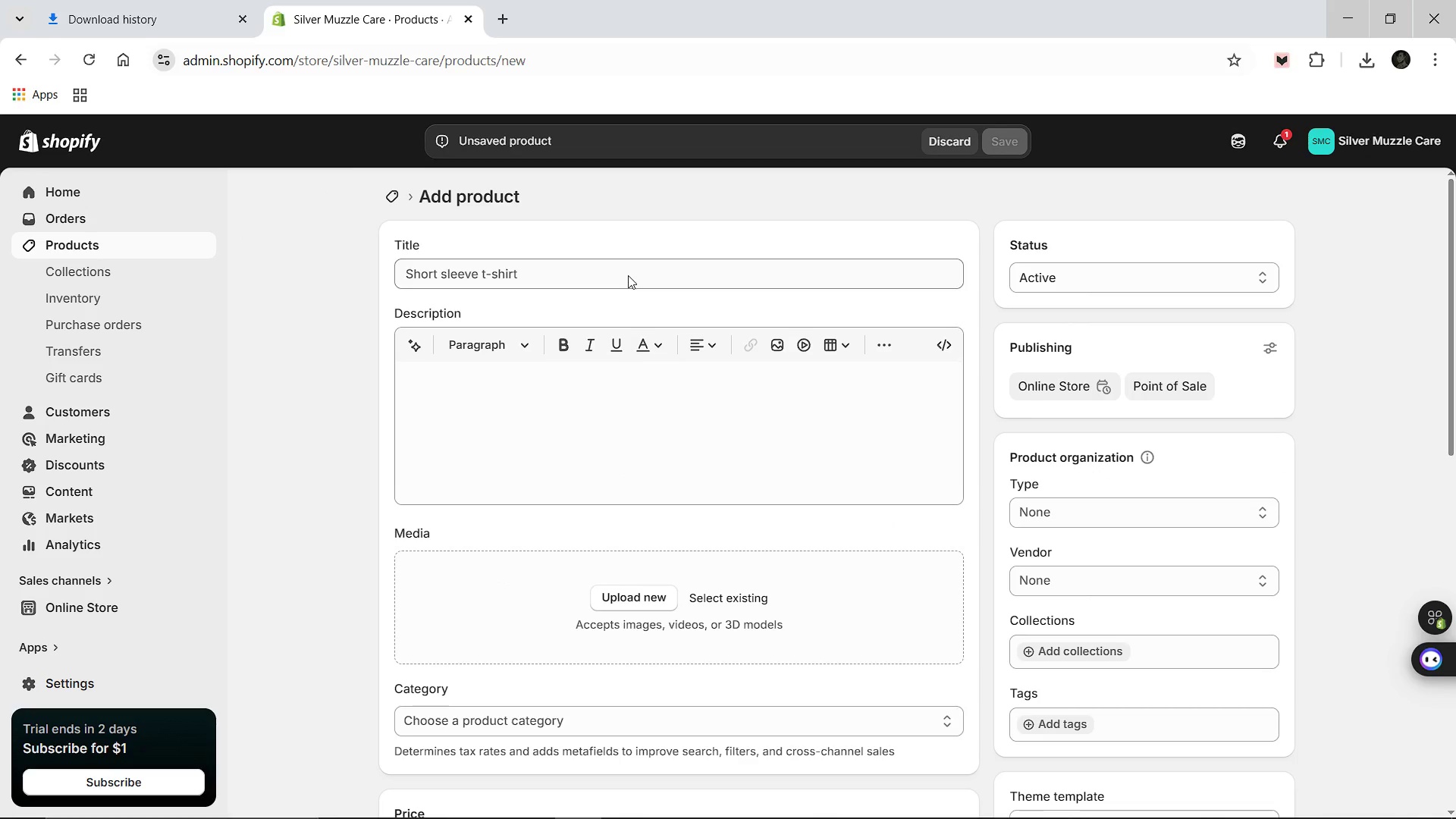 
wait(5.52)
 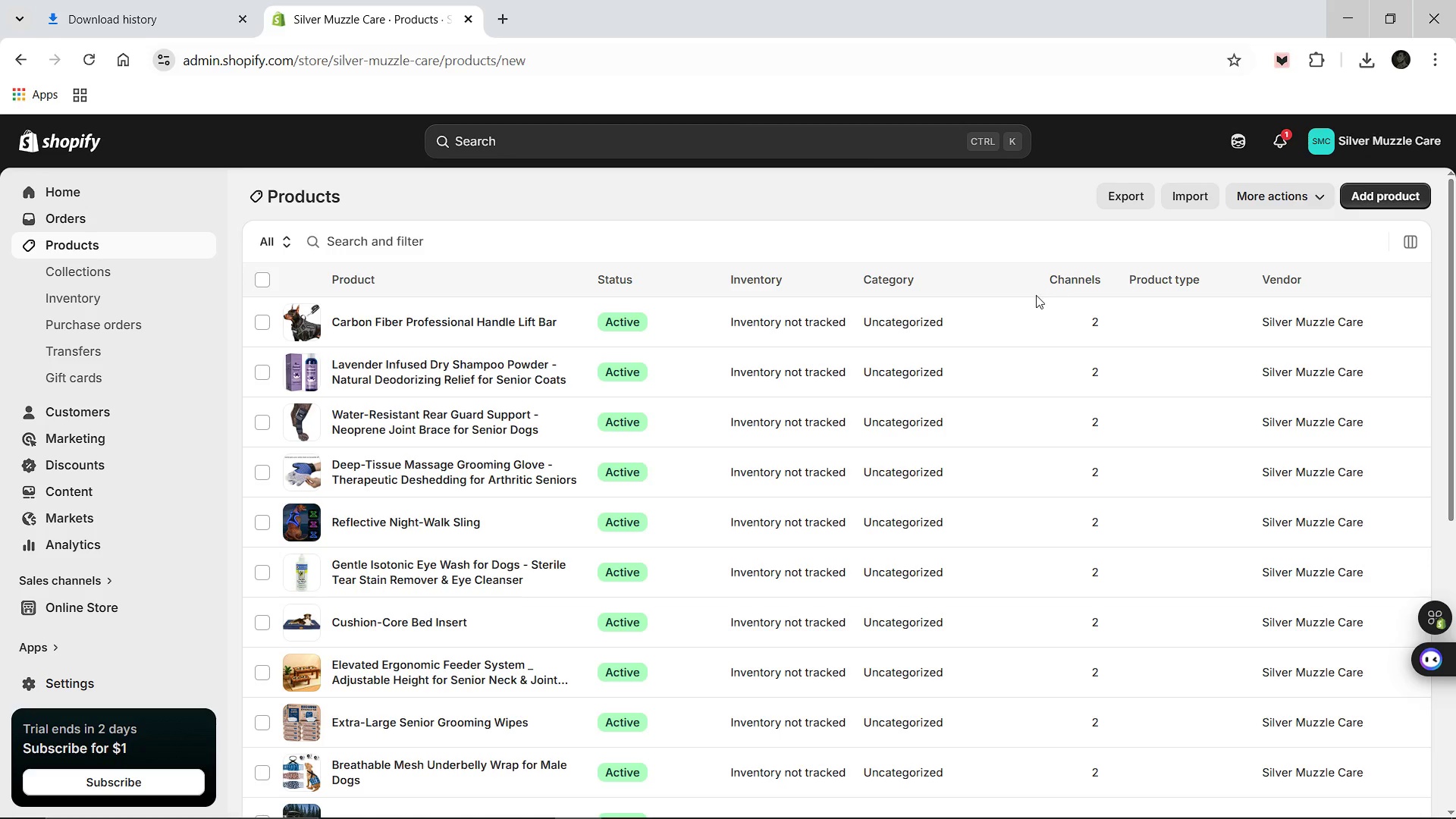 
type(Refe)
key(Backspace)
type(lective Padded Chest SUpport Suit)
 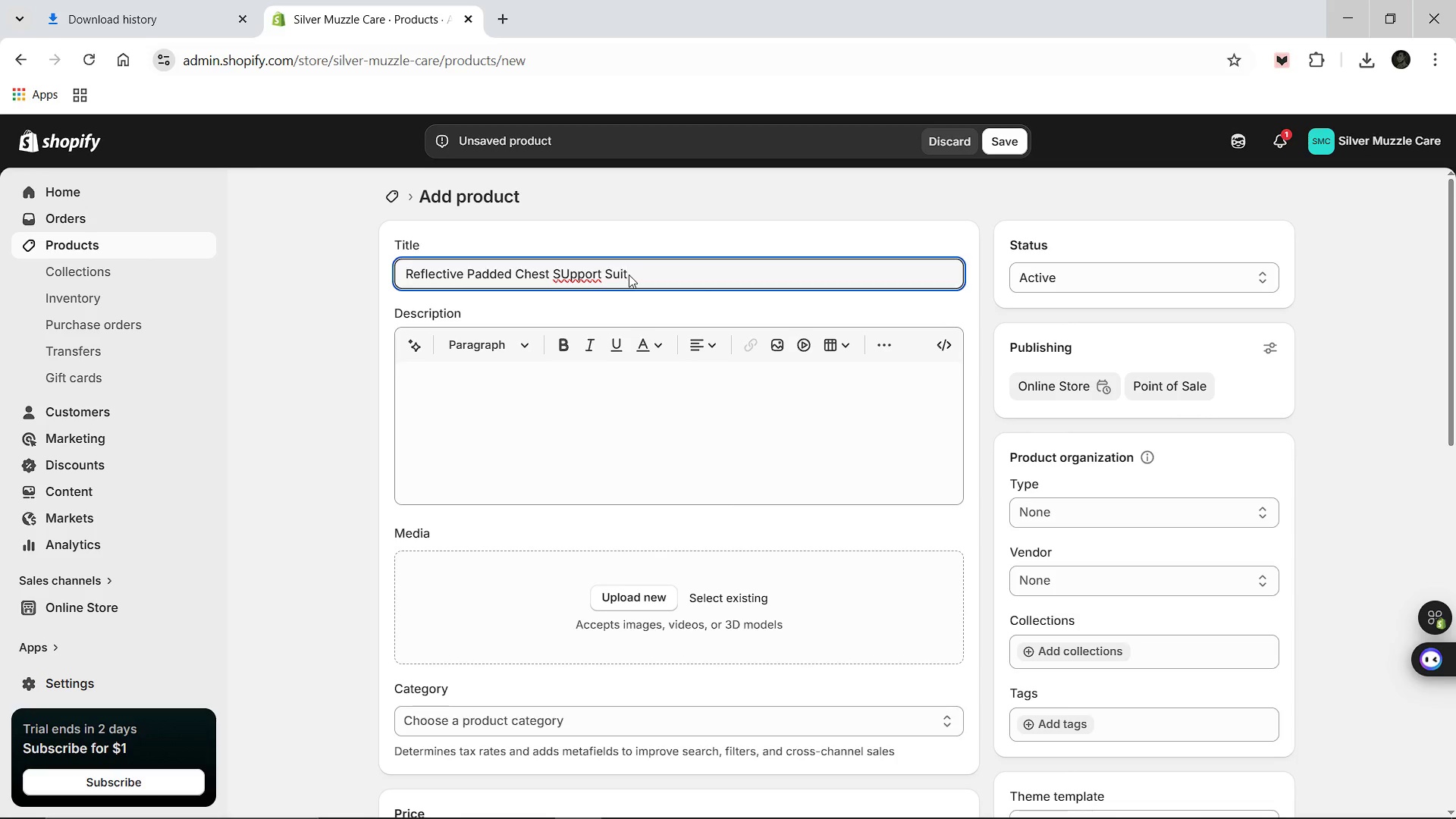 
hold_key(key=ArrowLeft, duration=0.75)
 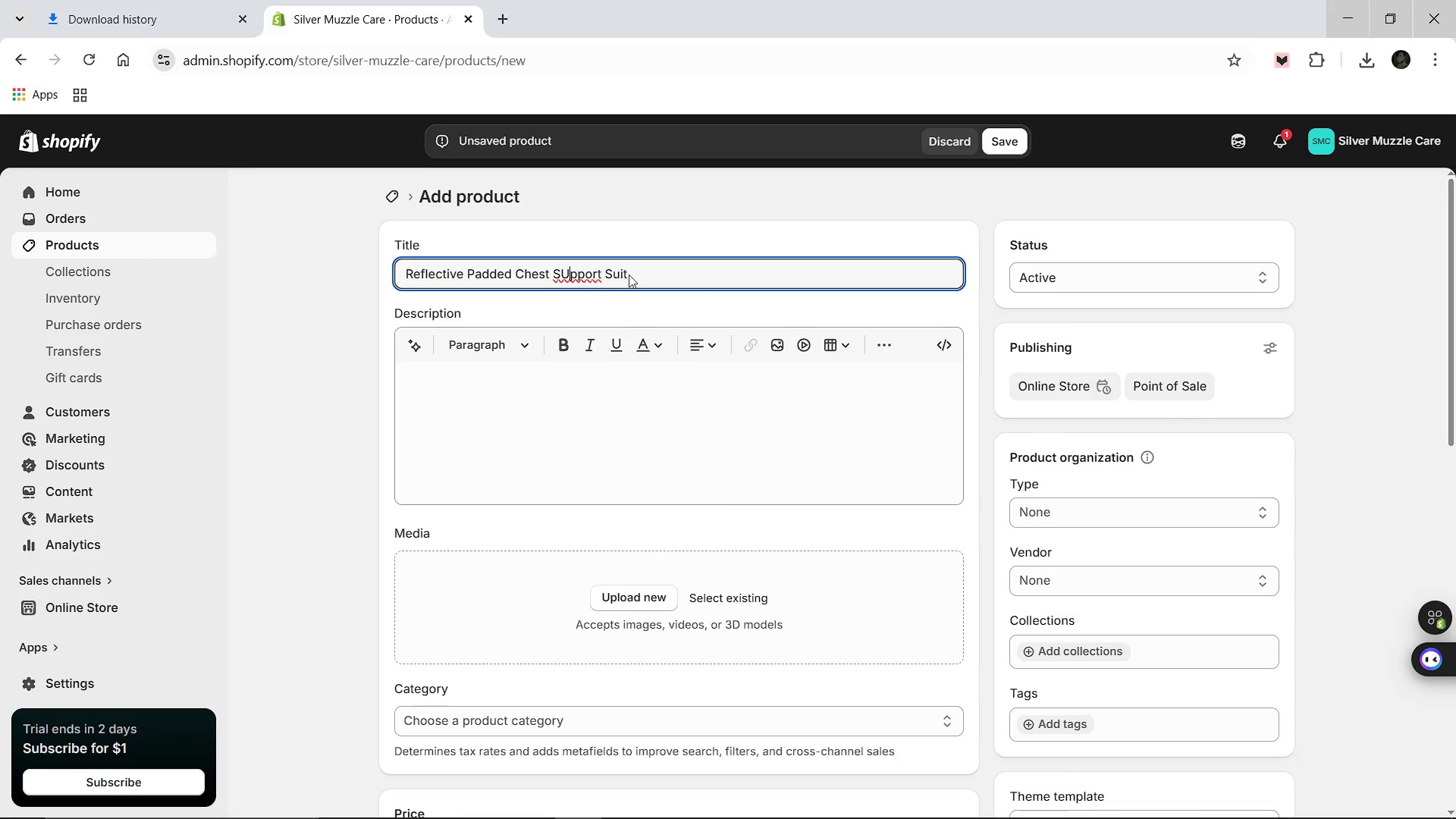 
key(ArrowLeft)
 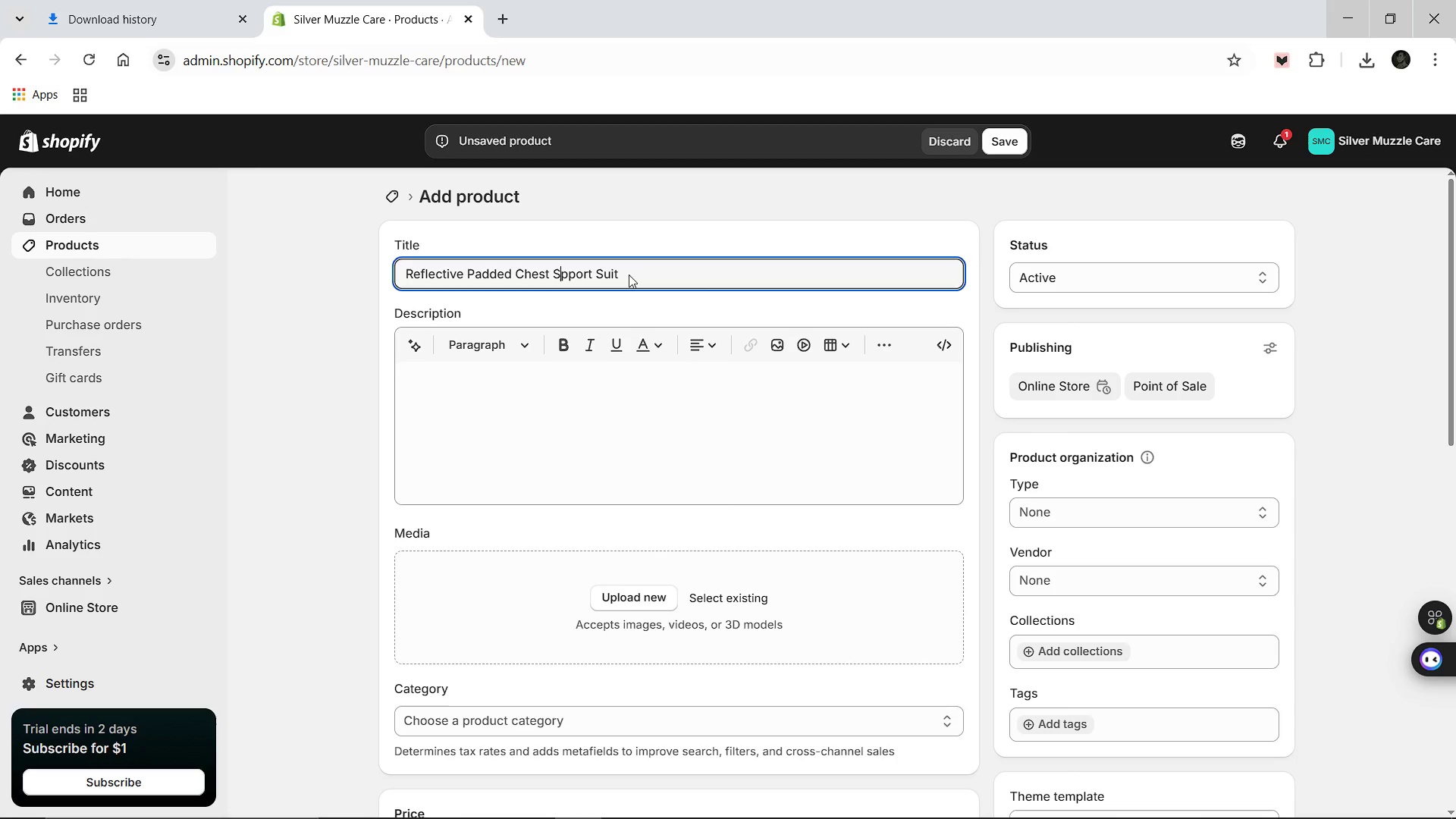 
key(Backspace)
 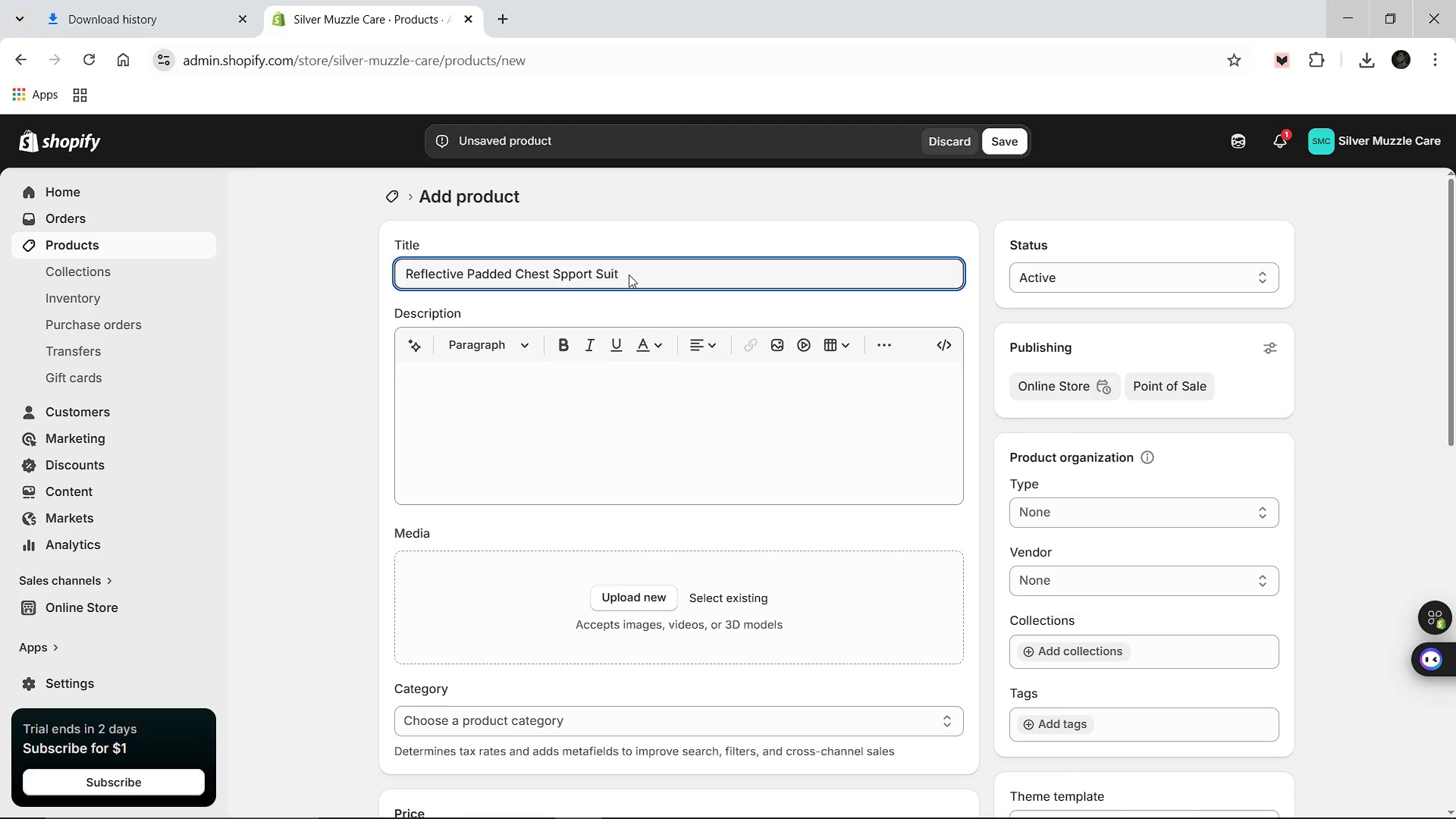 
key(U)
 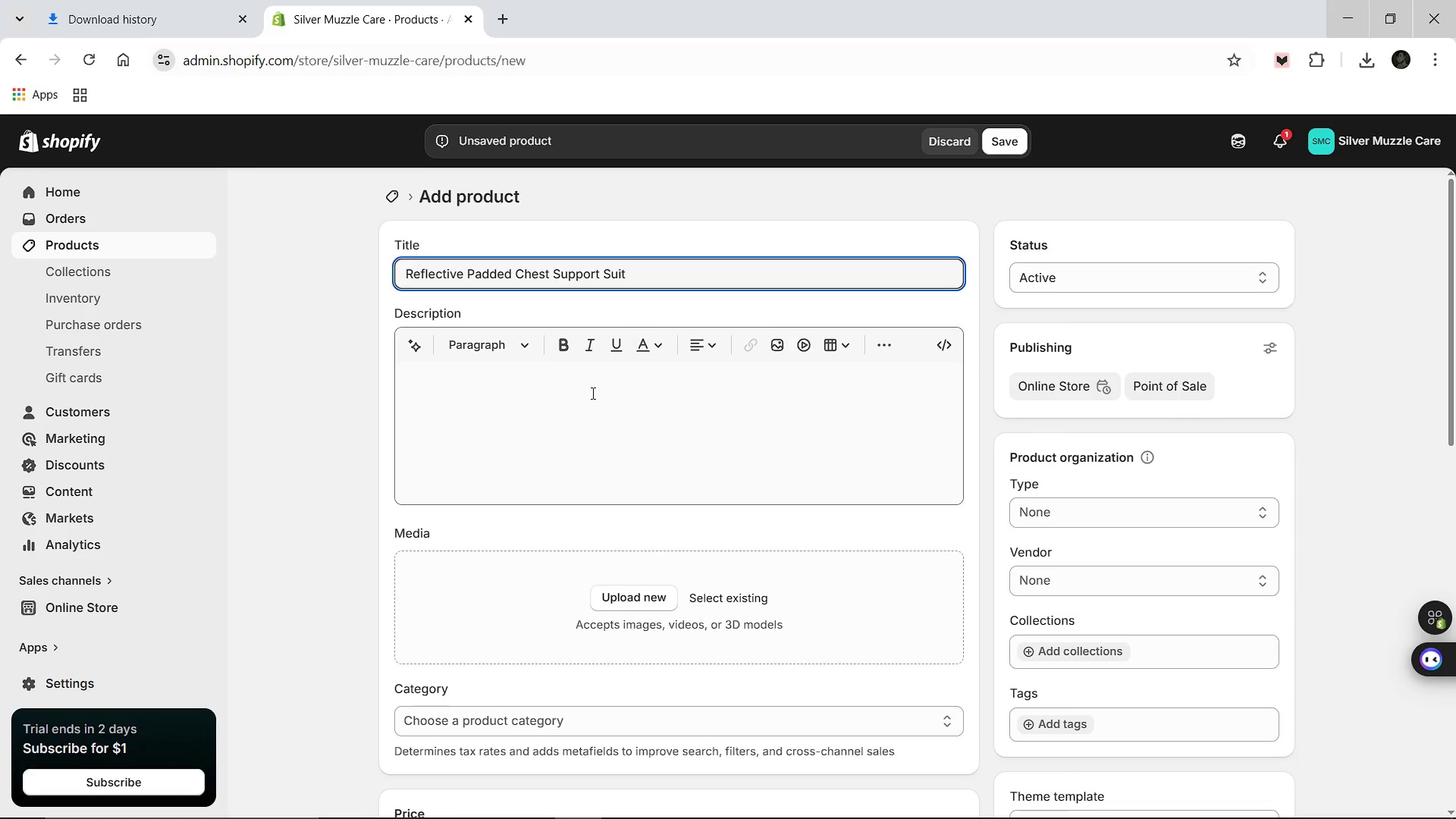 
left_click([592, 393])
 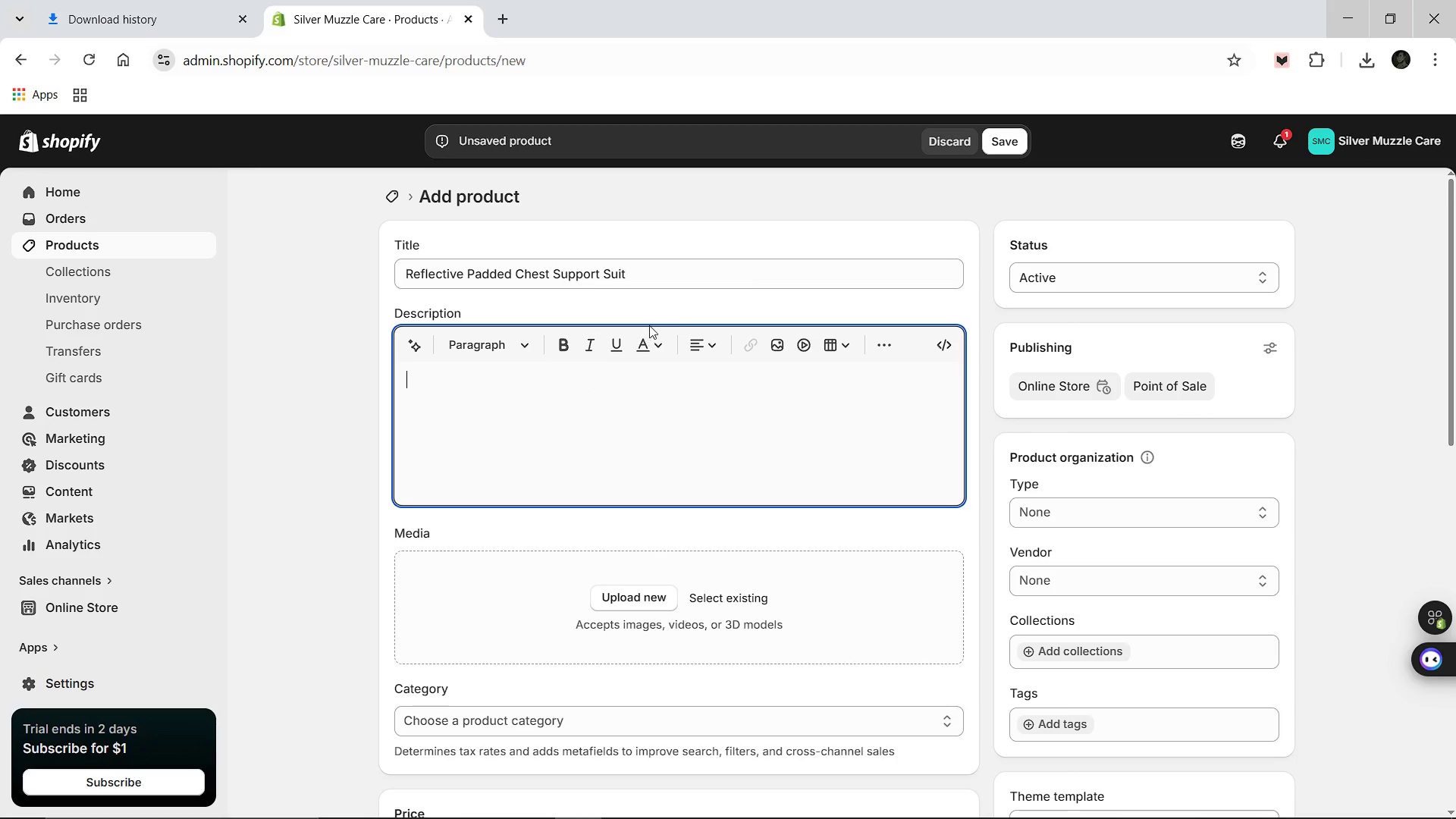 
left_click([658, 286])
 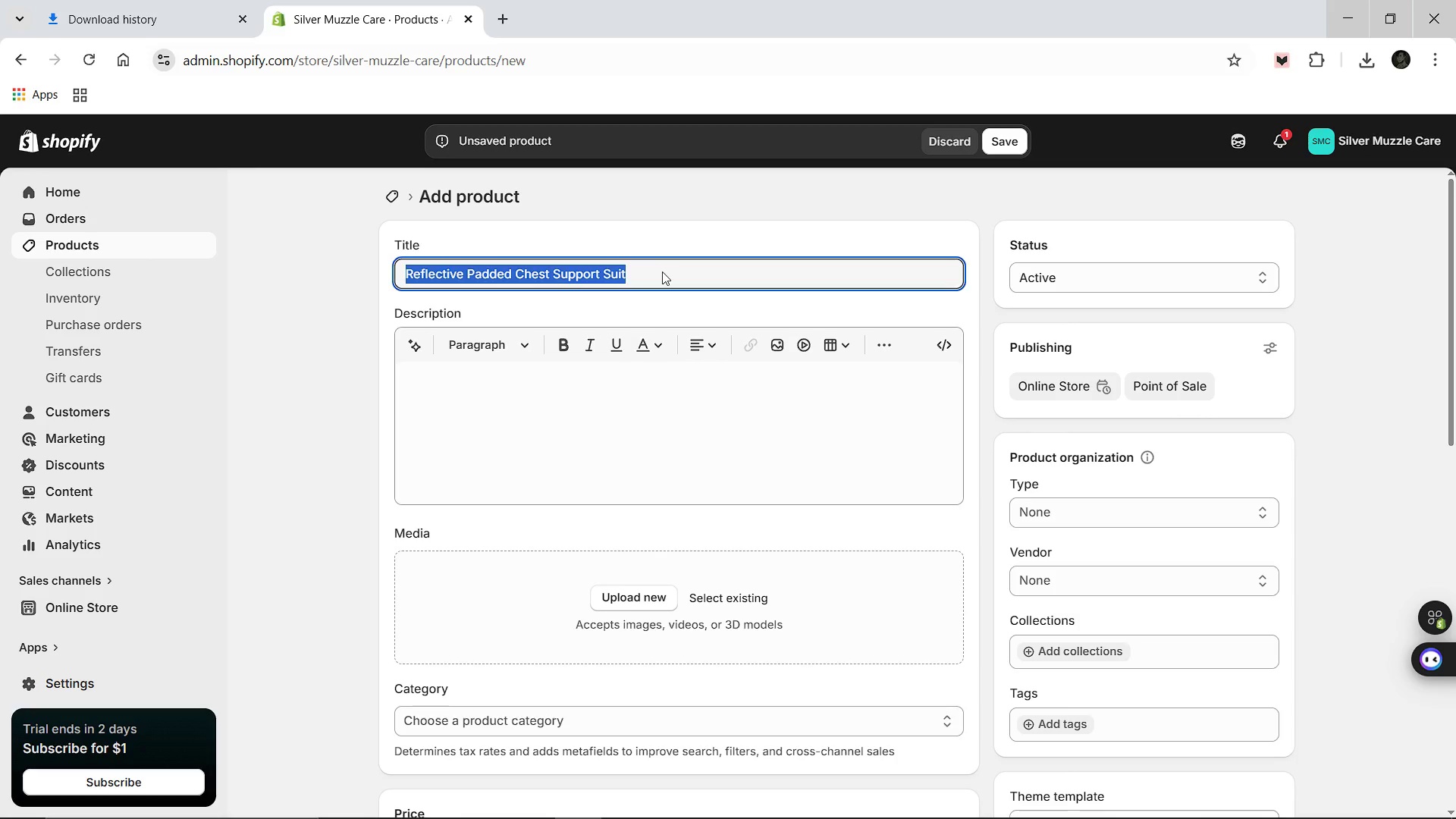 
left_click([662, 271])
 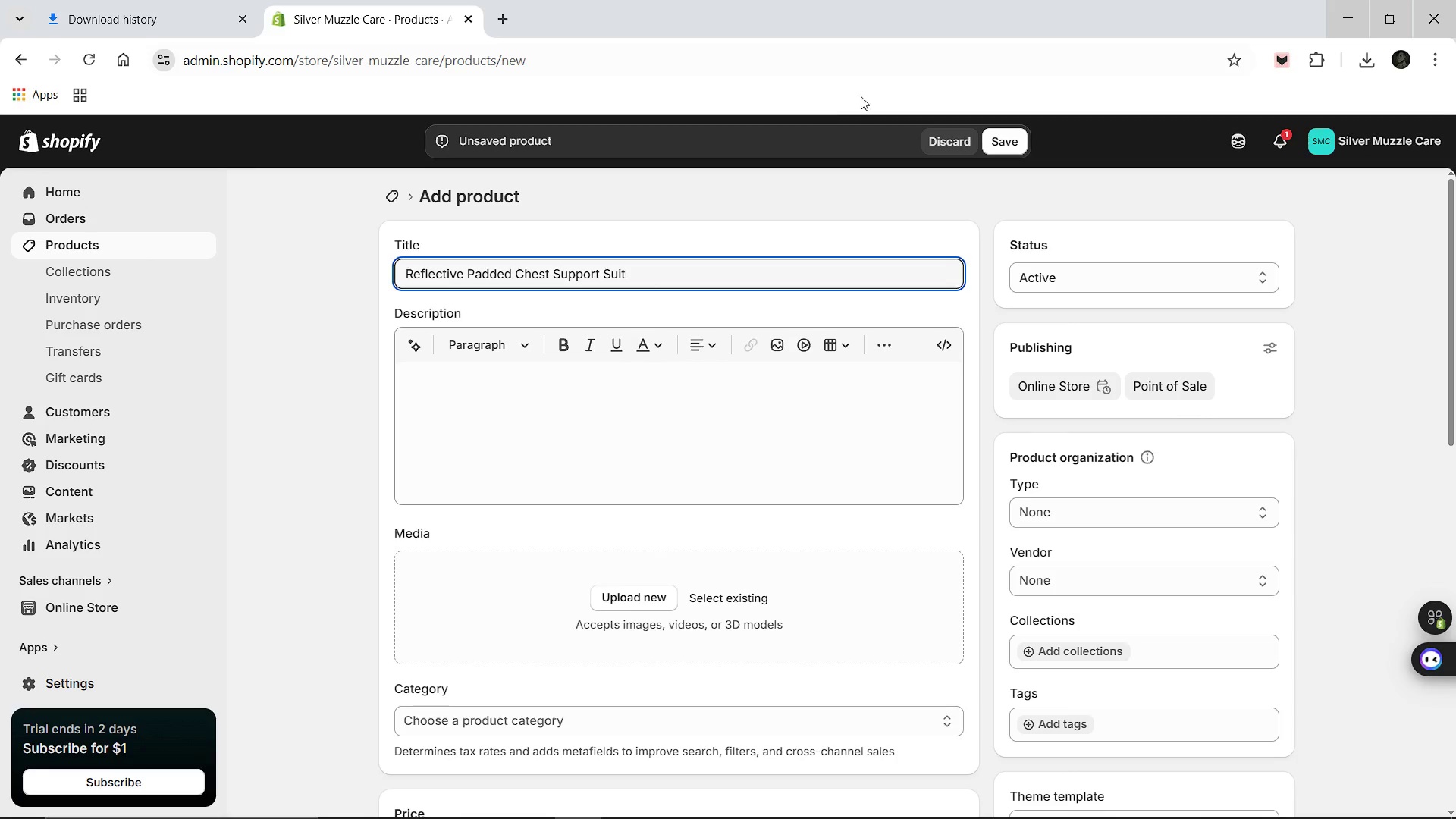 
left_click([930, 139])
 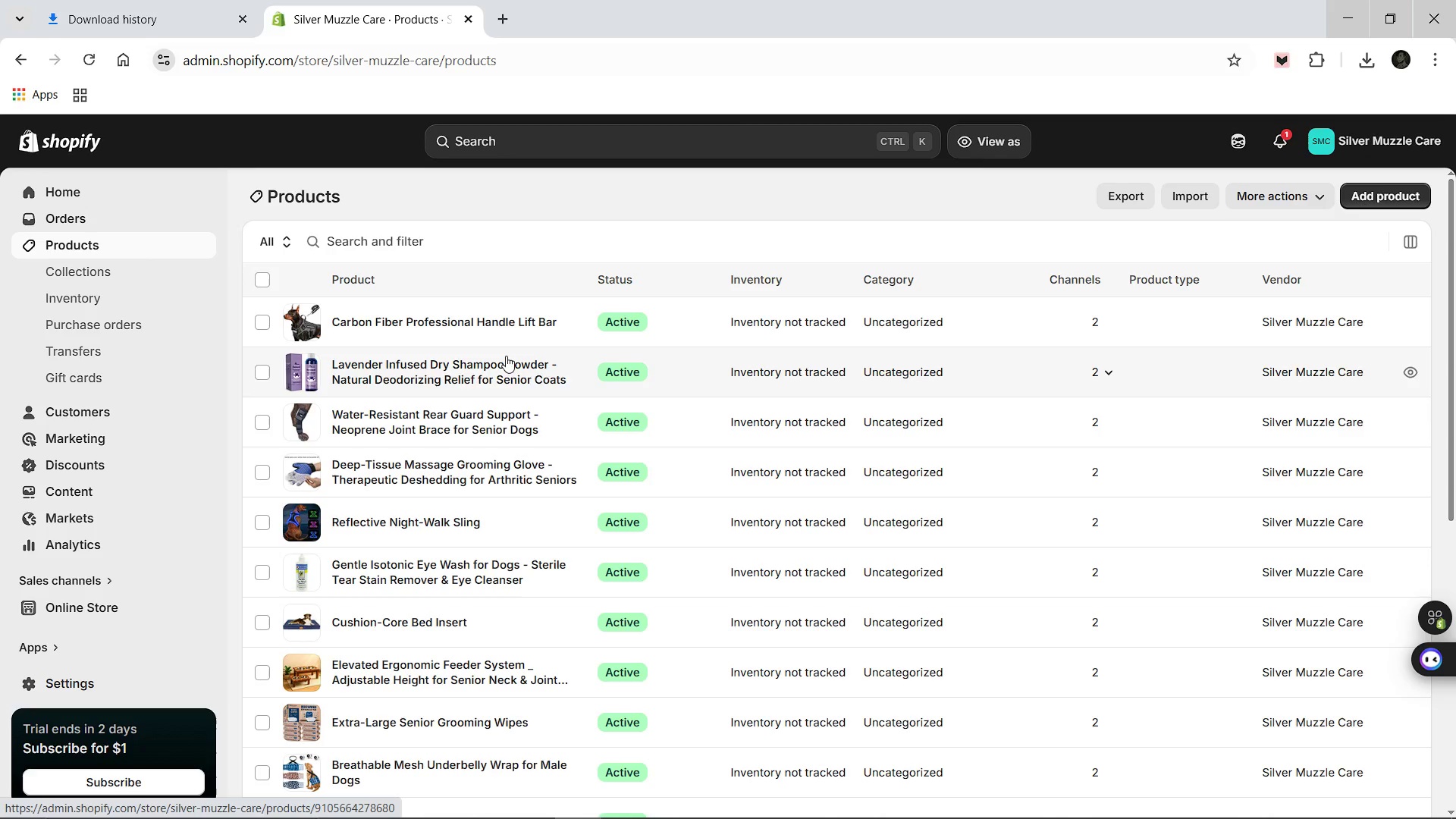 
scroll: coordinate [482, 482], scroll_direction: down, amount: 9.0
 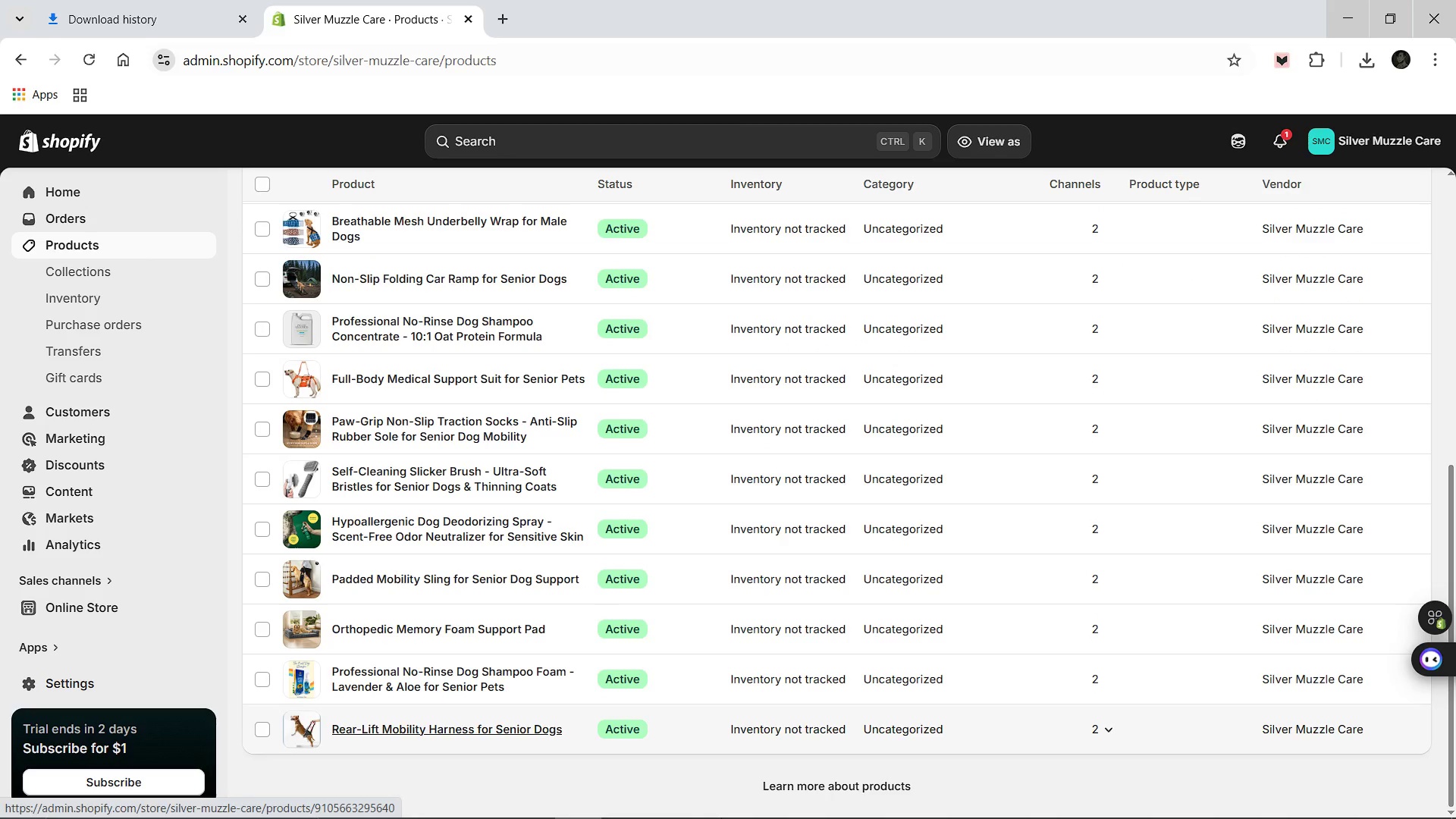 
wait(5.29)
 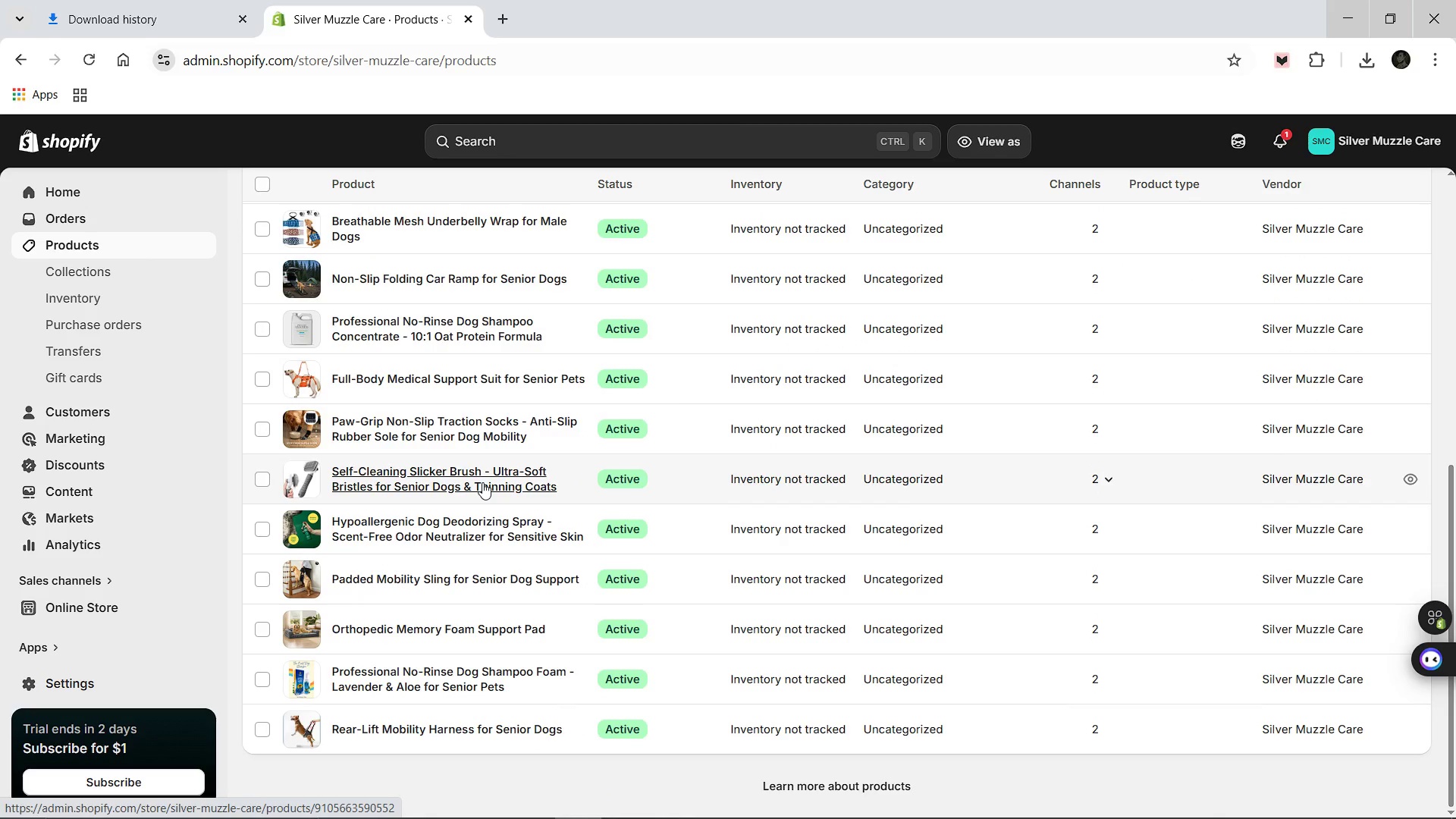 
left_click([713, 805])